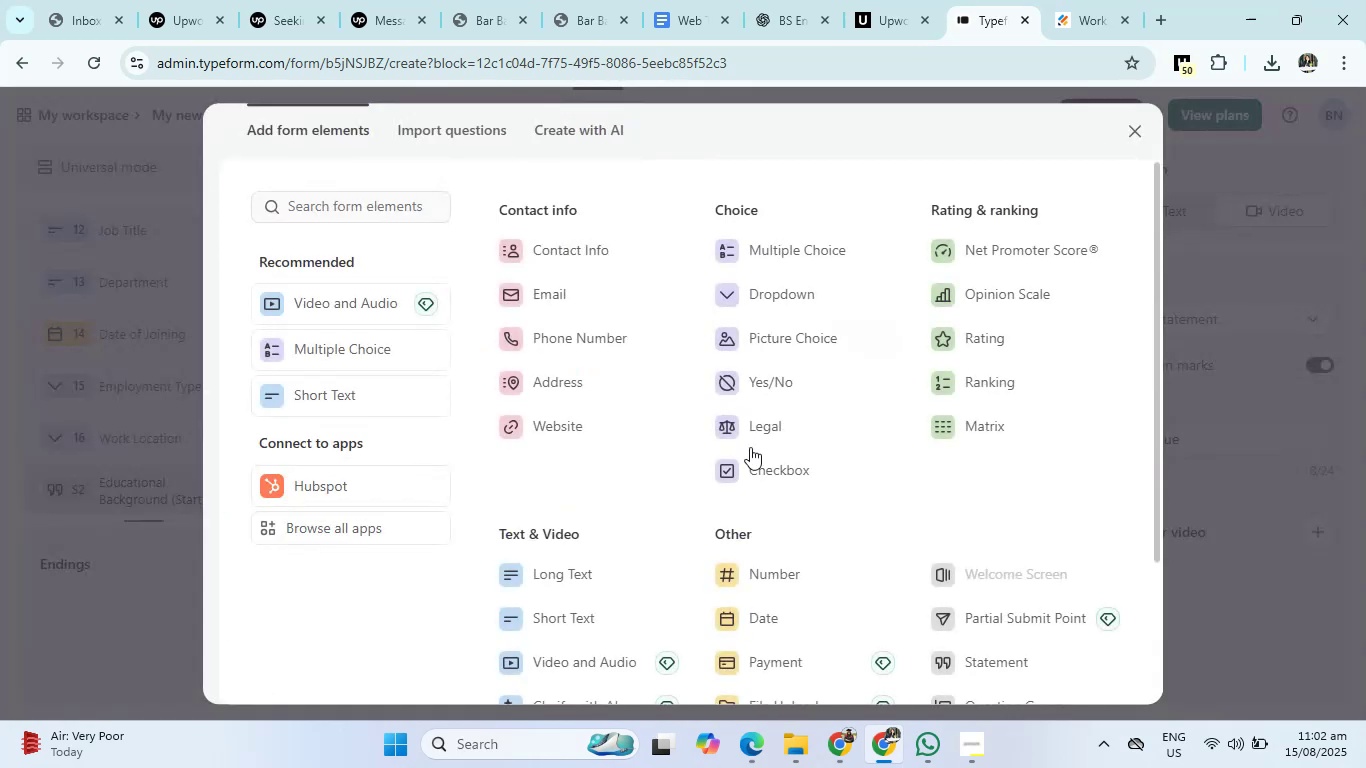 
scroll: coordinate [791, 496], scroll_direction: down, amount: 2.0
 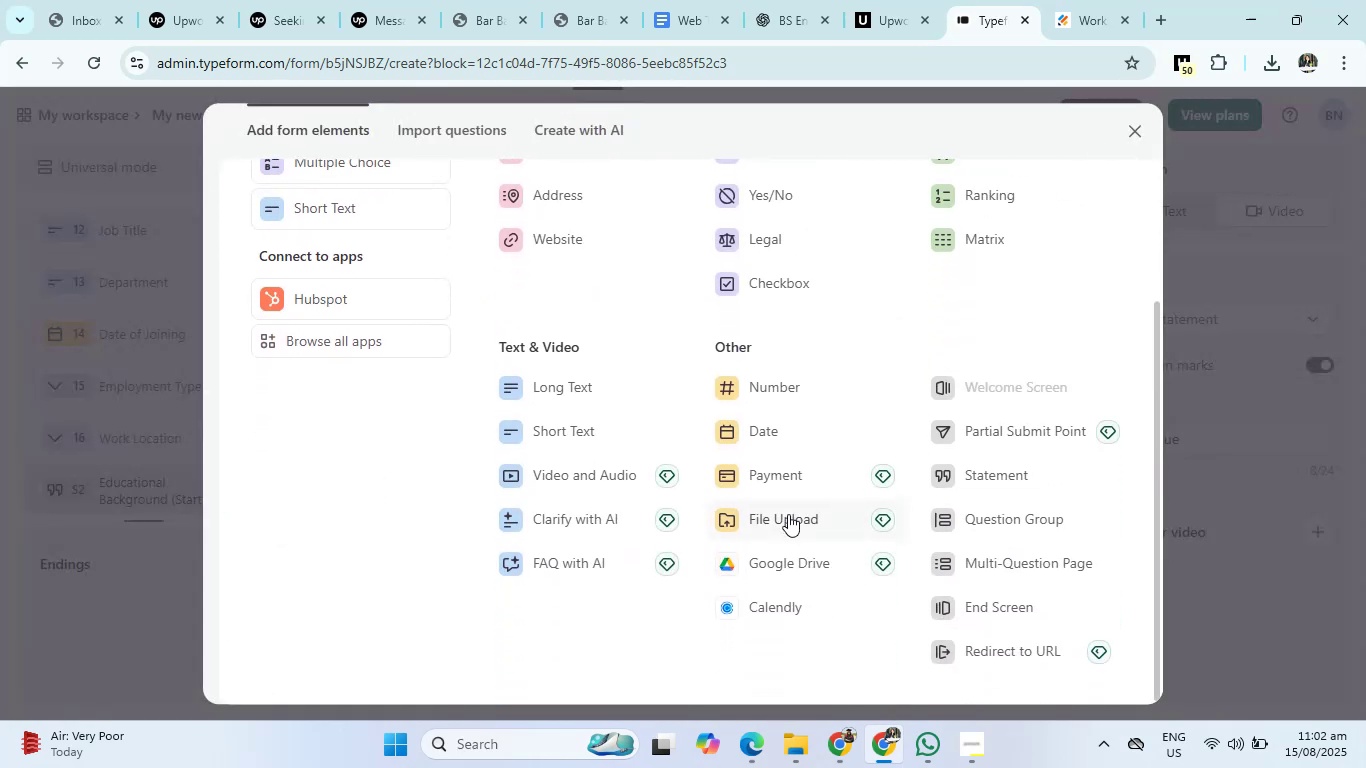 
left_click([788, 514])
 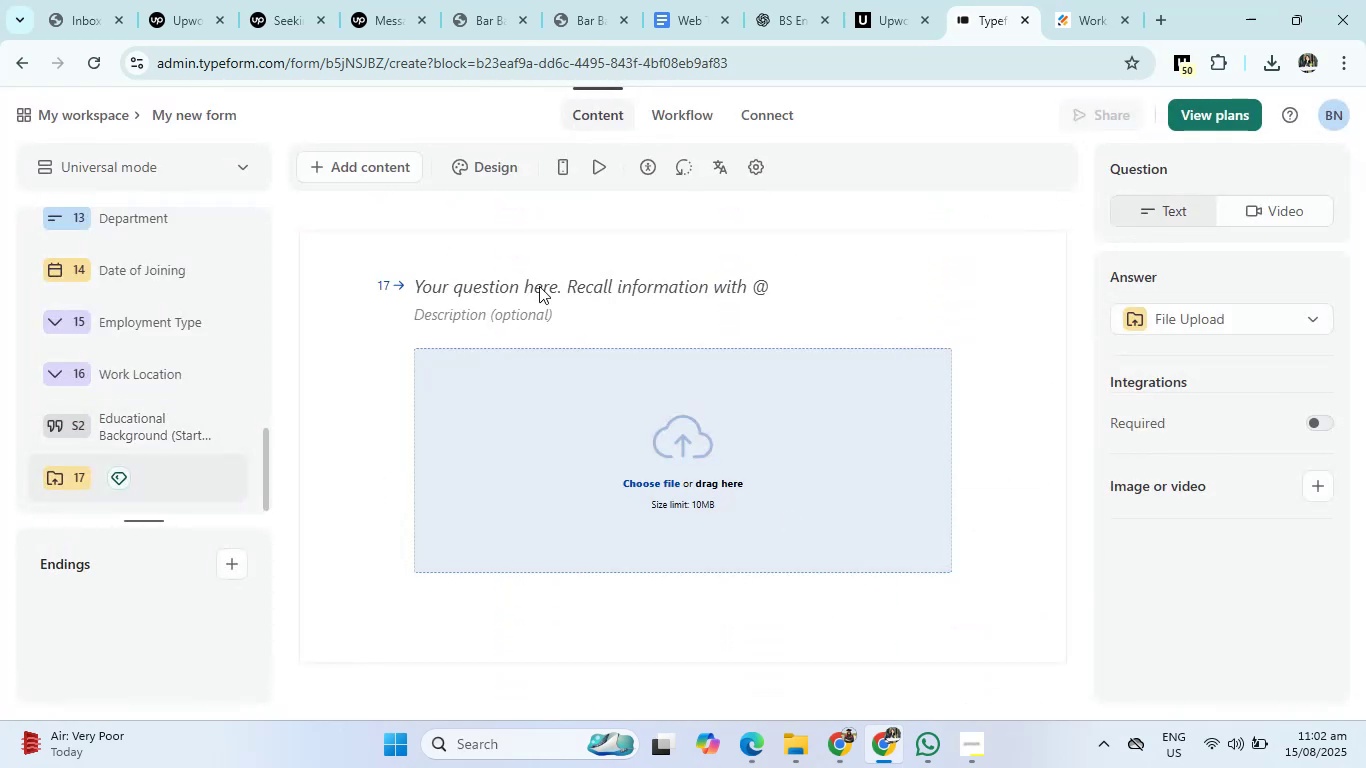 
left_click([531, 280])
 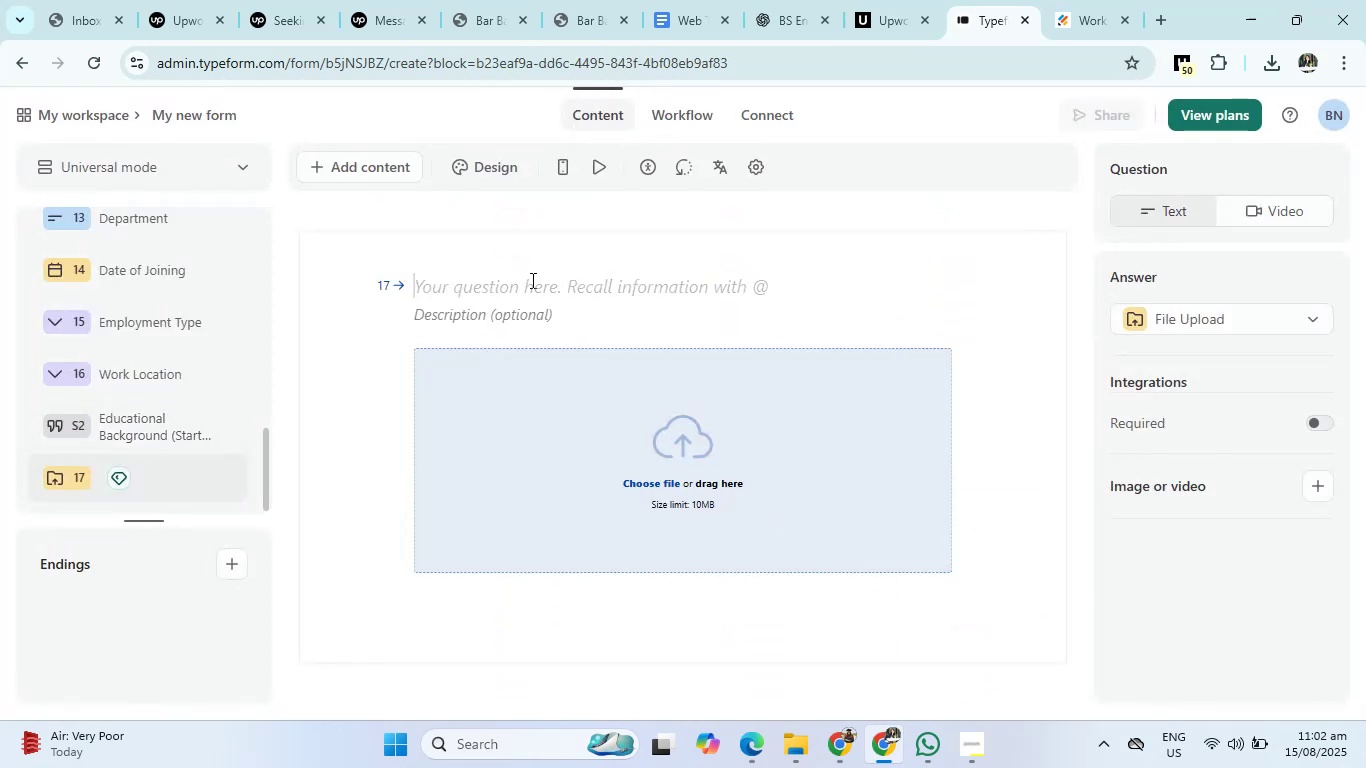 
key(Control+V)
 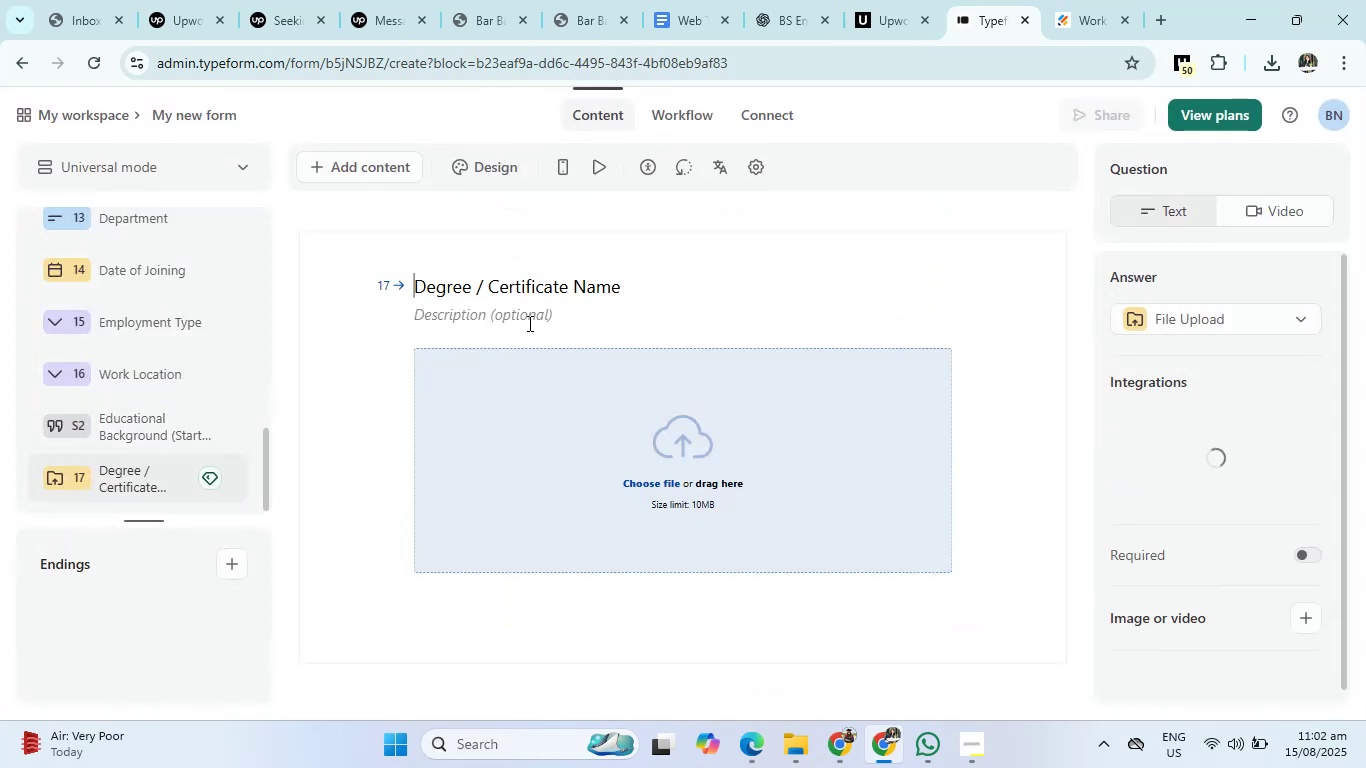 
left_click([531, 311])
 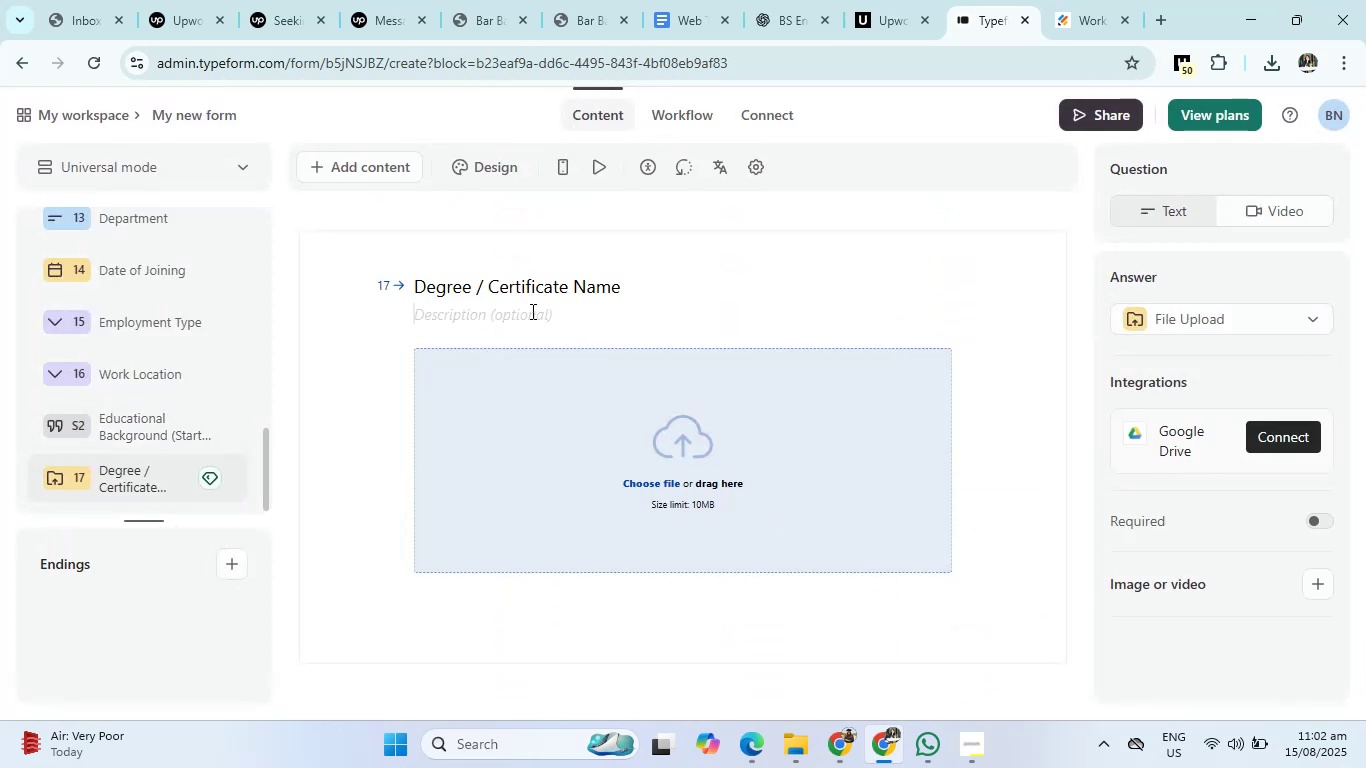 
type(Upload Last degree)
 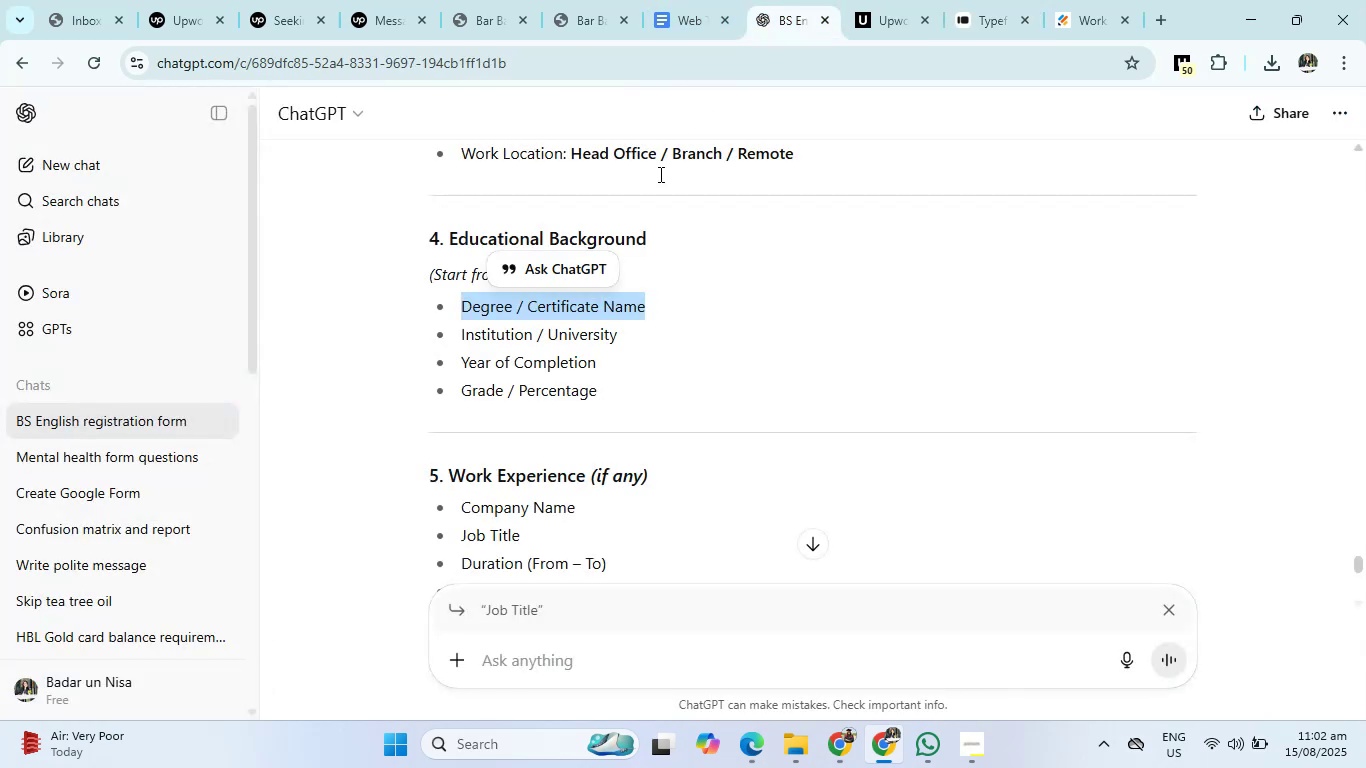 
left_click_drag(start_coordinate=[460, 330], to_coordinate=[622, 336])
 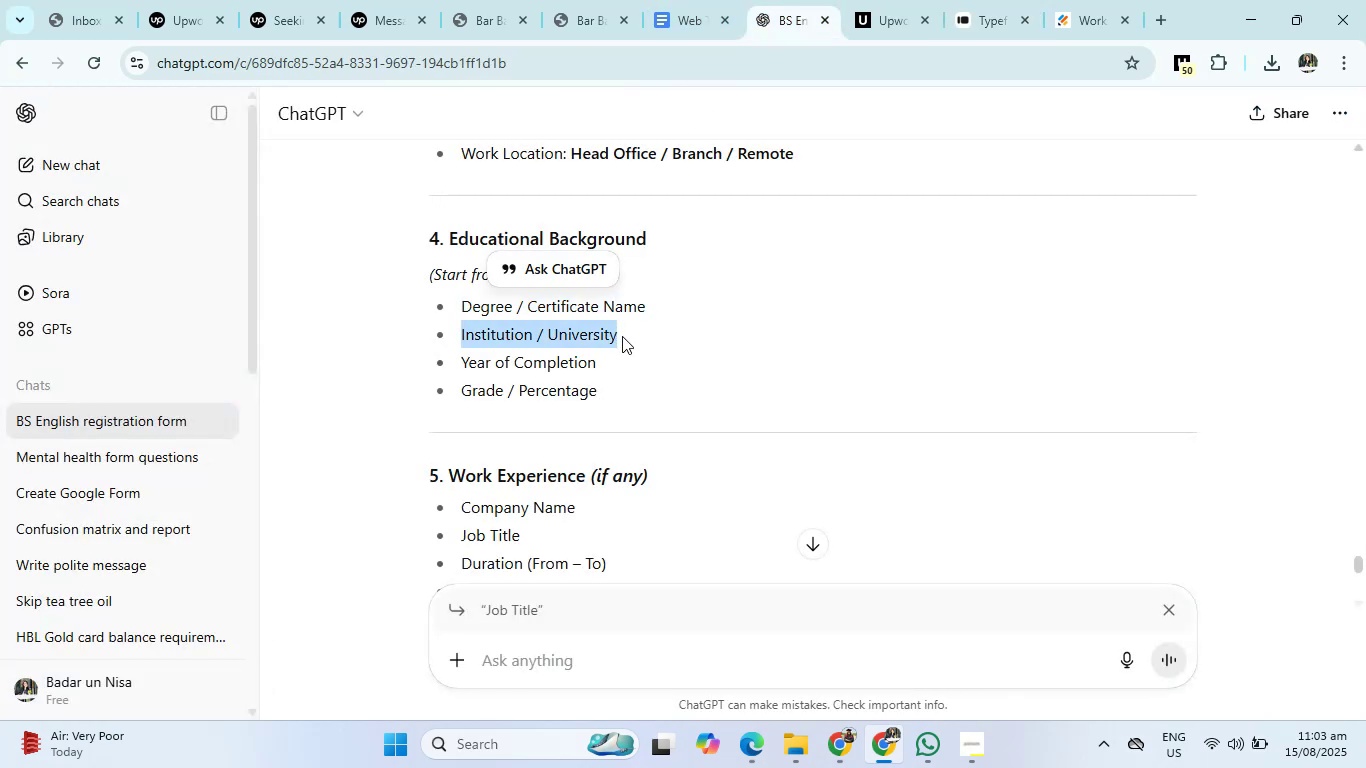 
key(Control+C)
 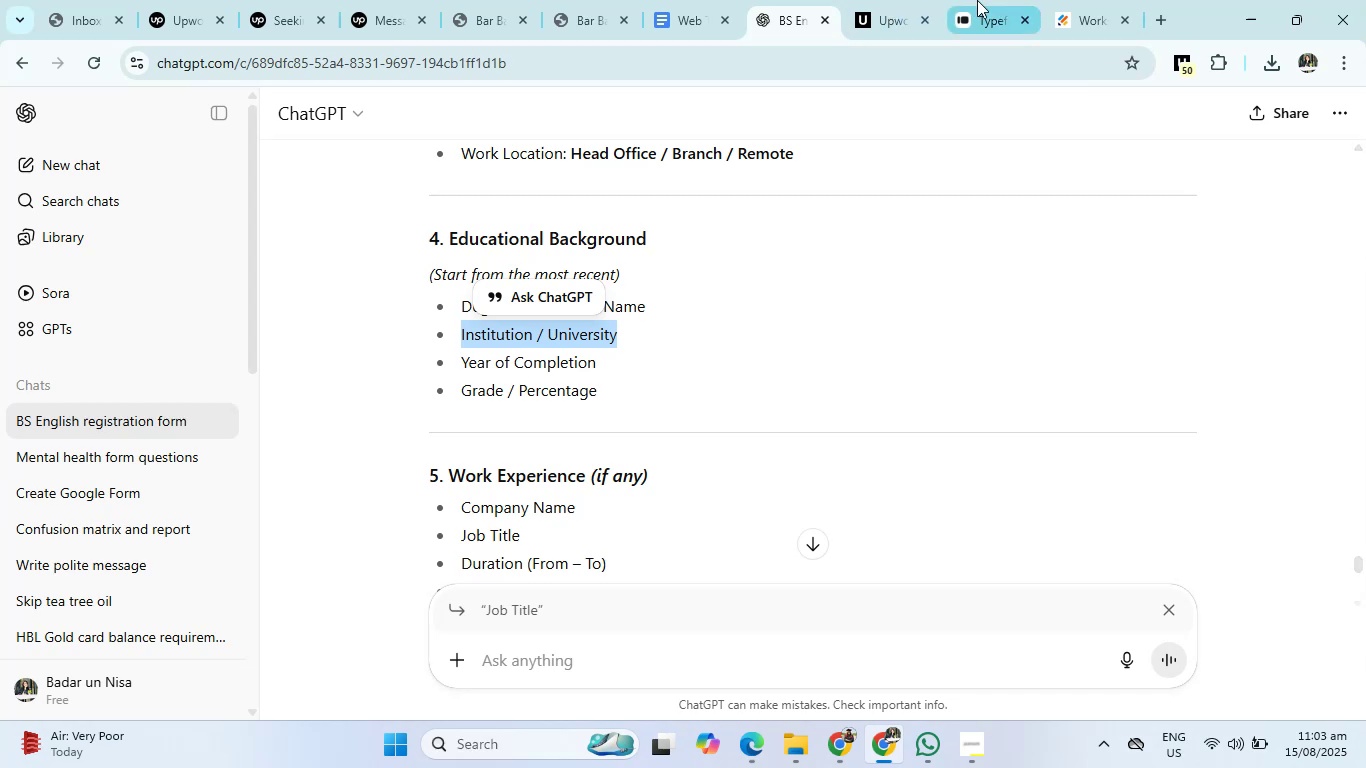 
left_click([990, 0])
 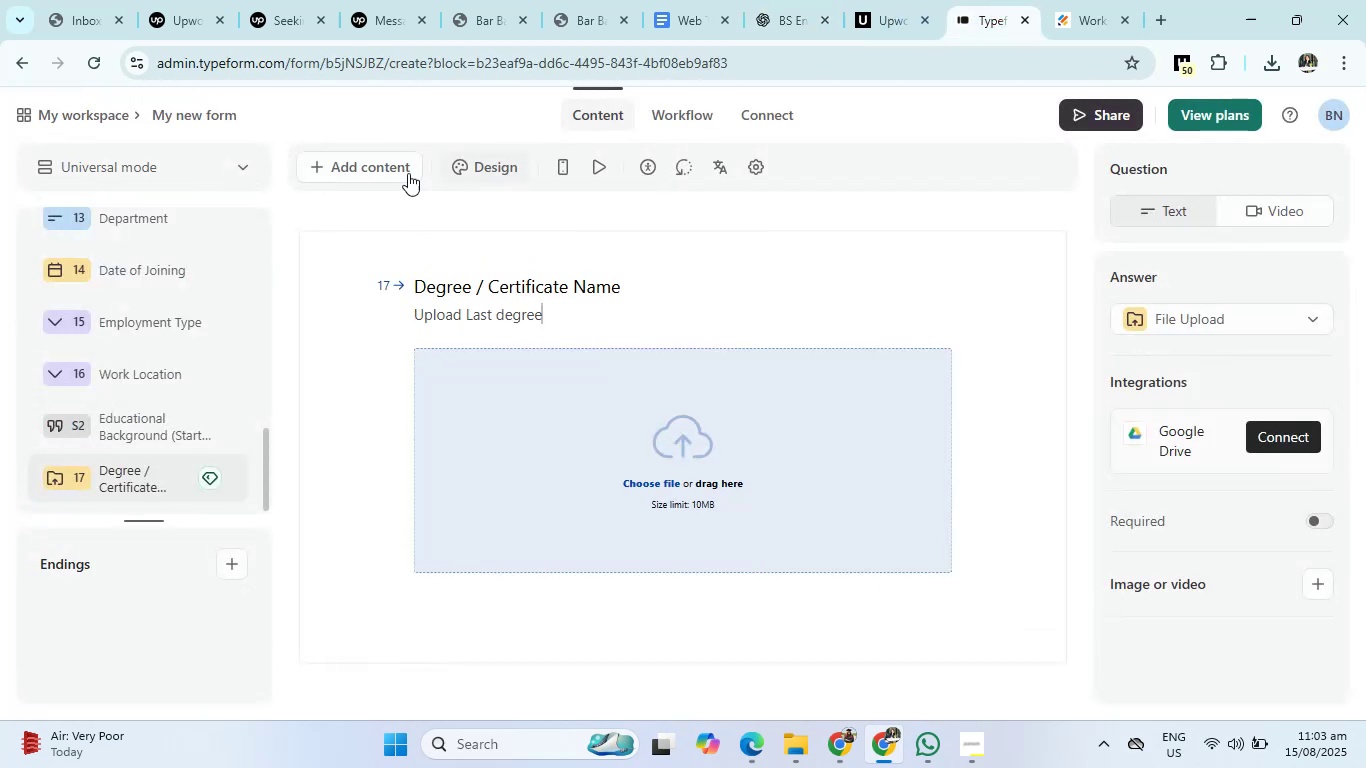 
left_click([361, 168])
 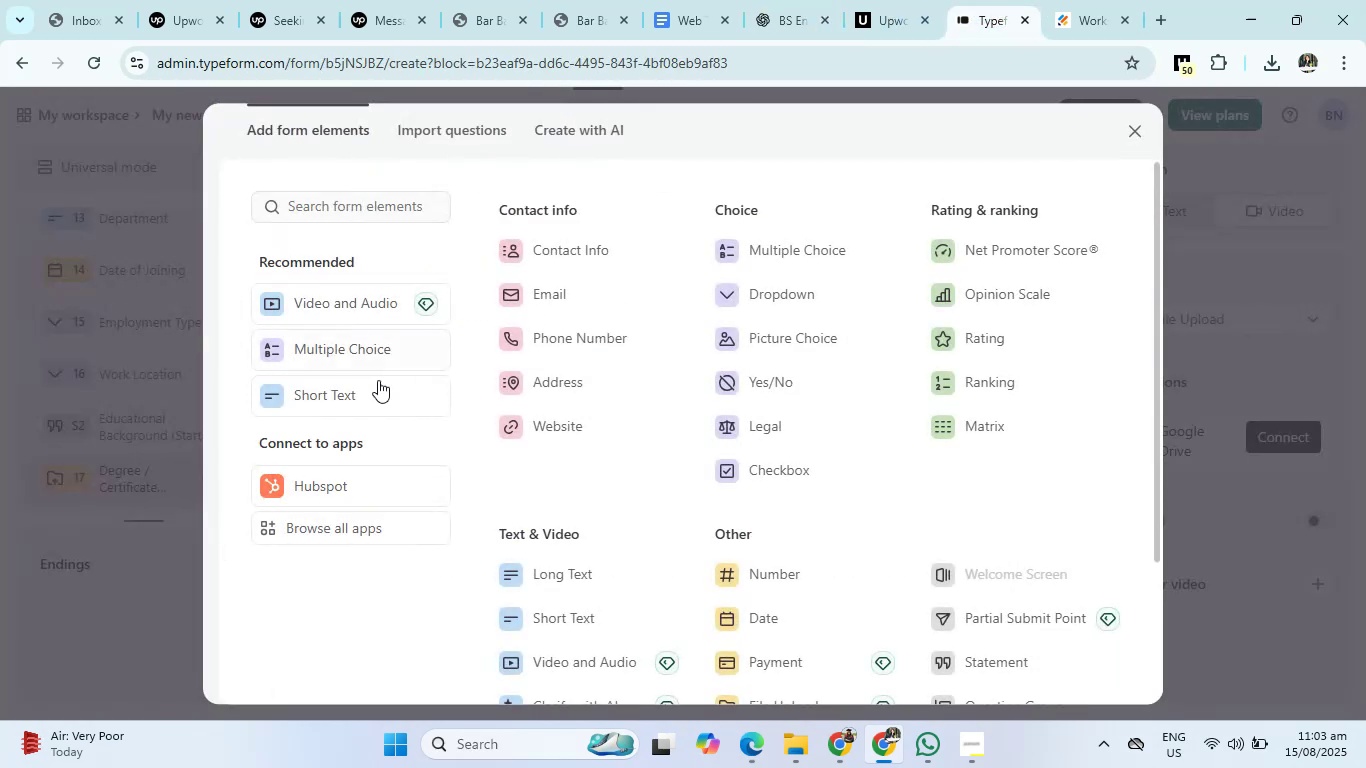 
left_click([378, 399])
 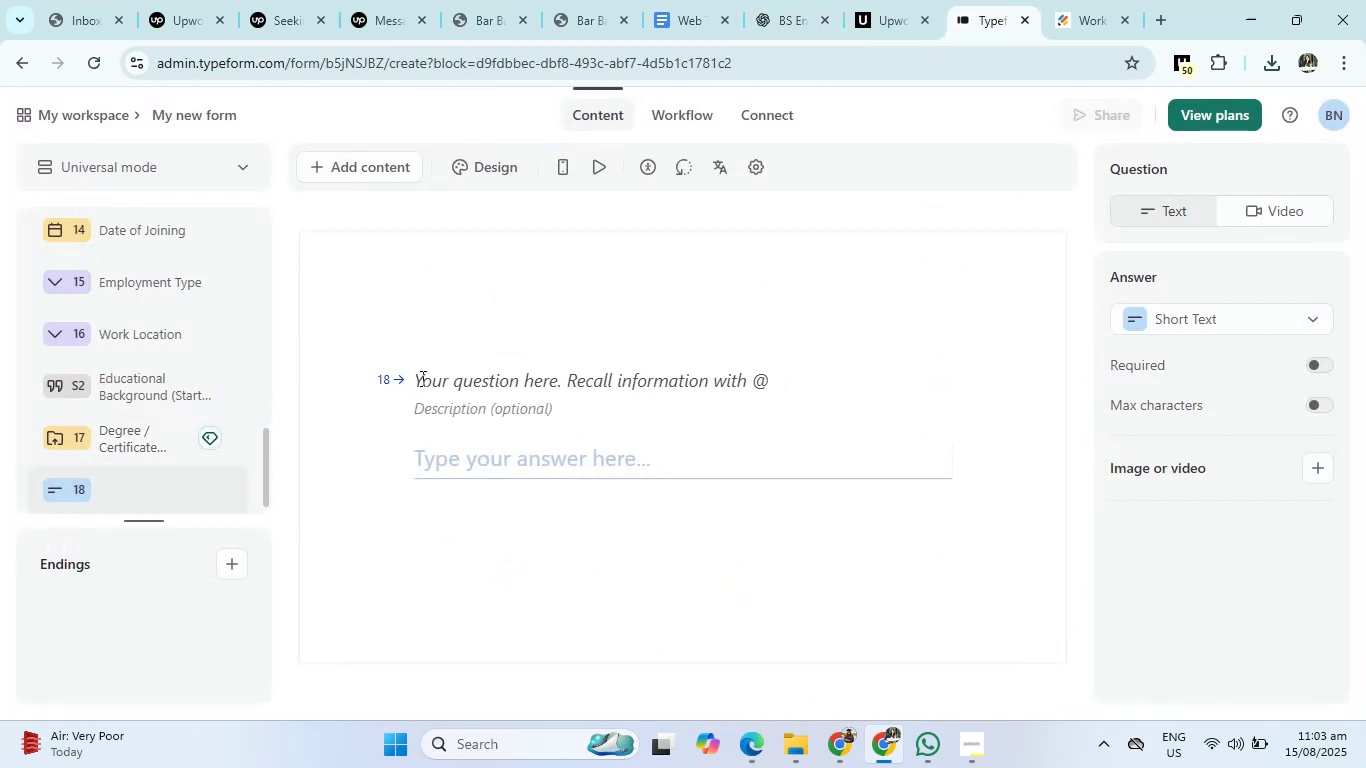 
left_click([438, 377])
 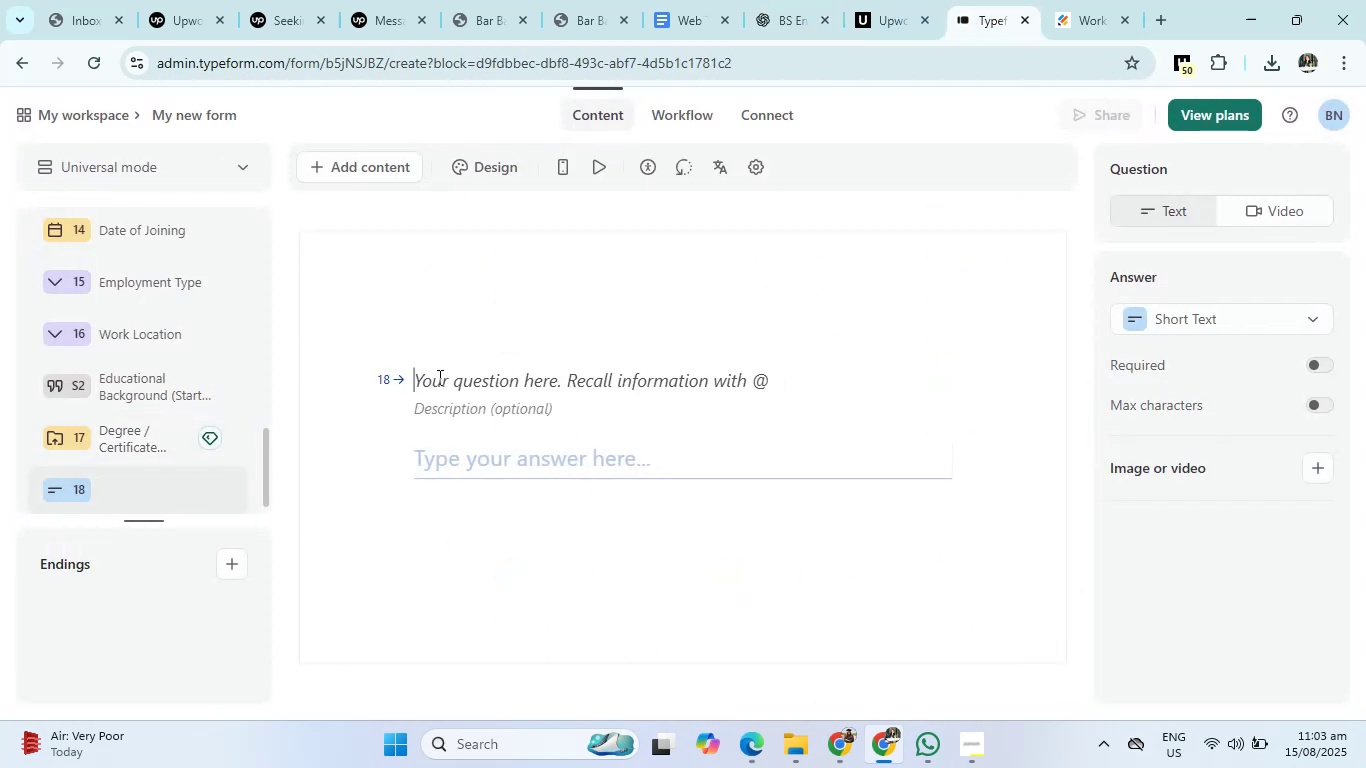 
key(Control+V)
 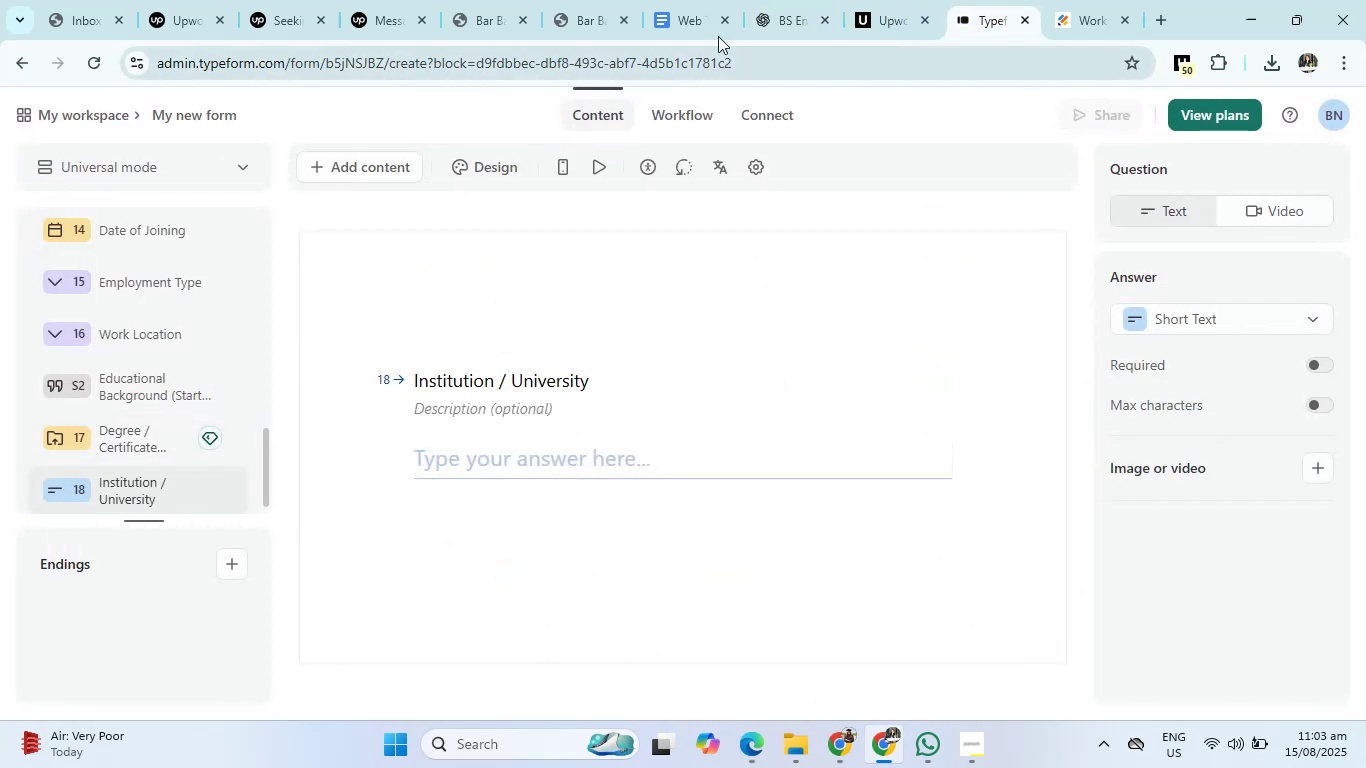 
left_click([803, 0])
 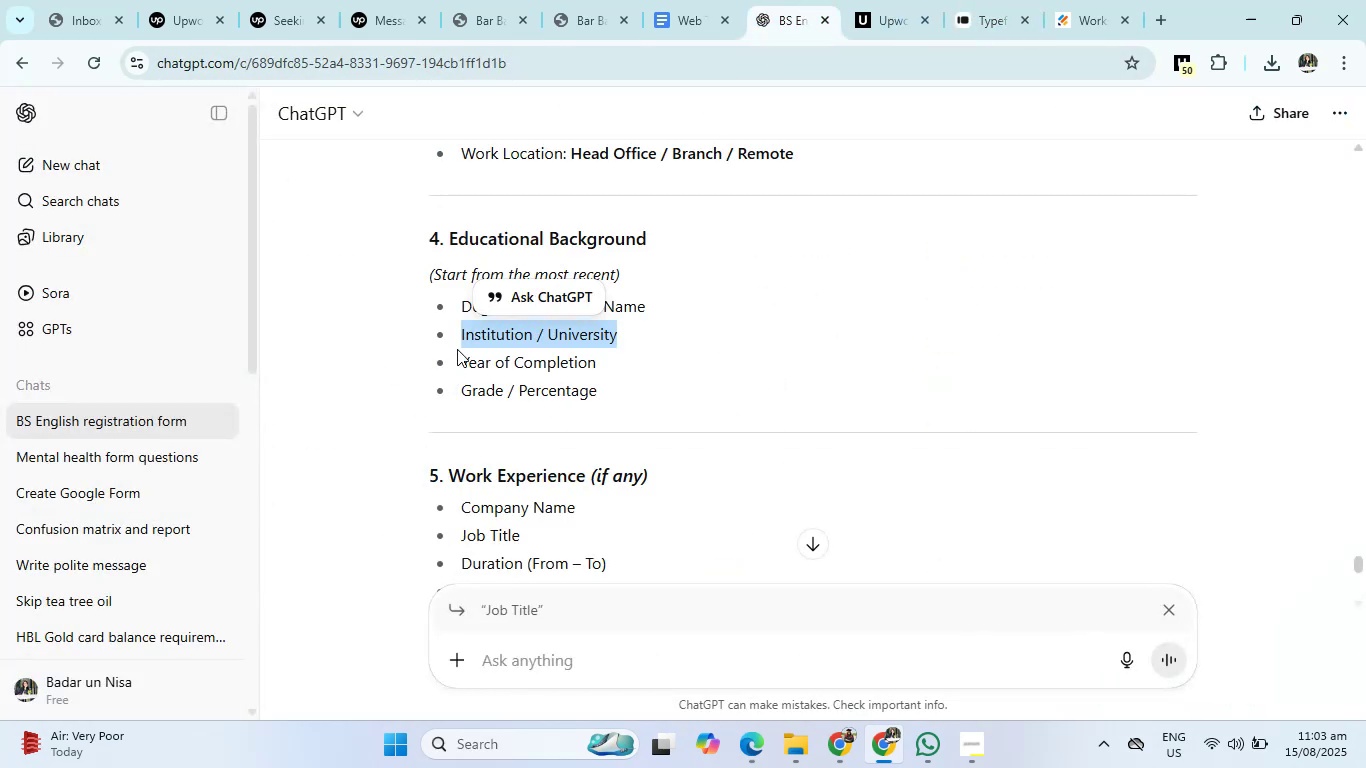 
left_click_drag(start_coordinate=[458, 350], to_coordinate=[607, 364])
 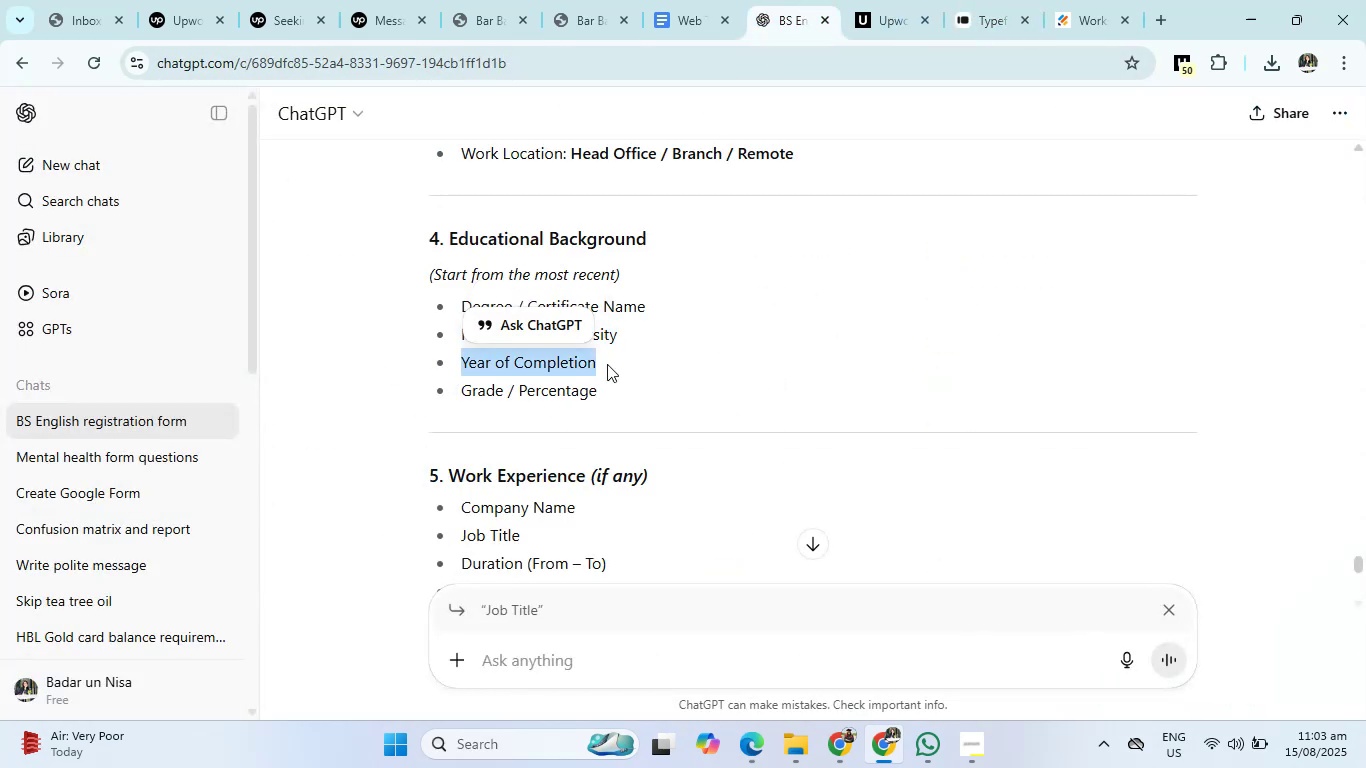 
key(Control+C)
 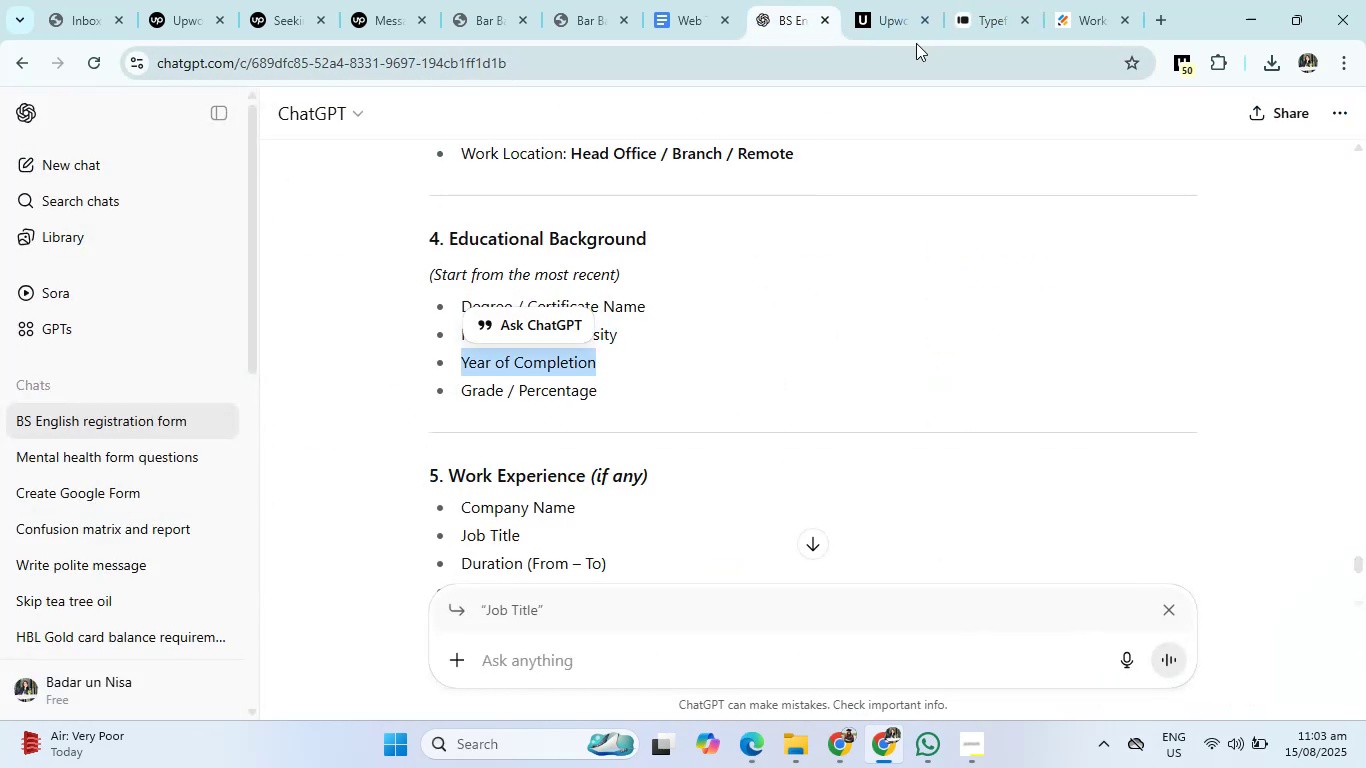 
left_click([987, 8])
 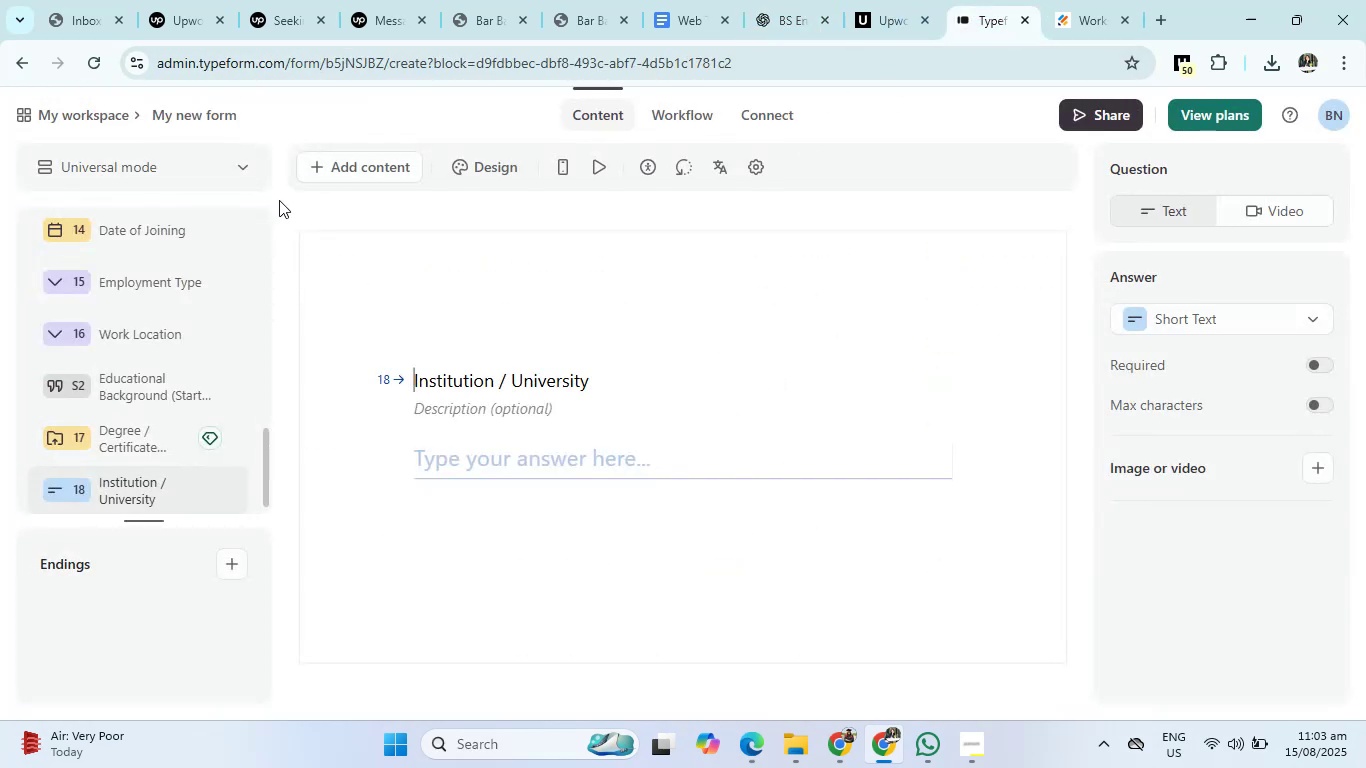 
left_click([330, 156])
 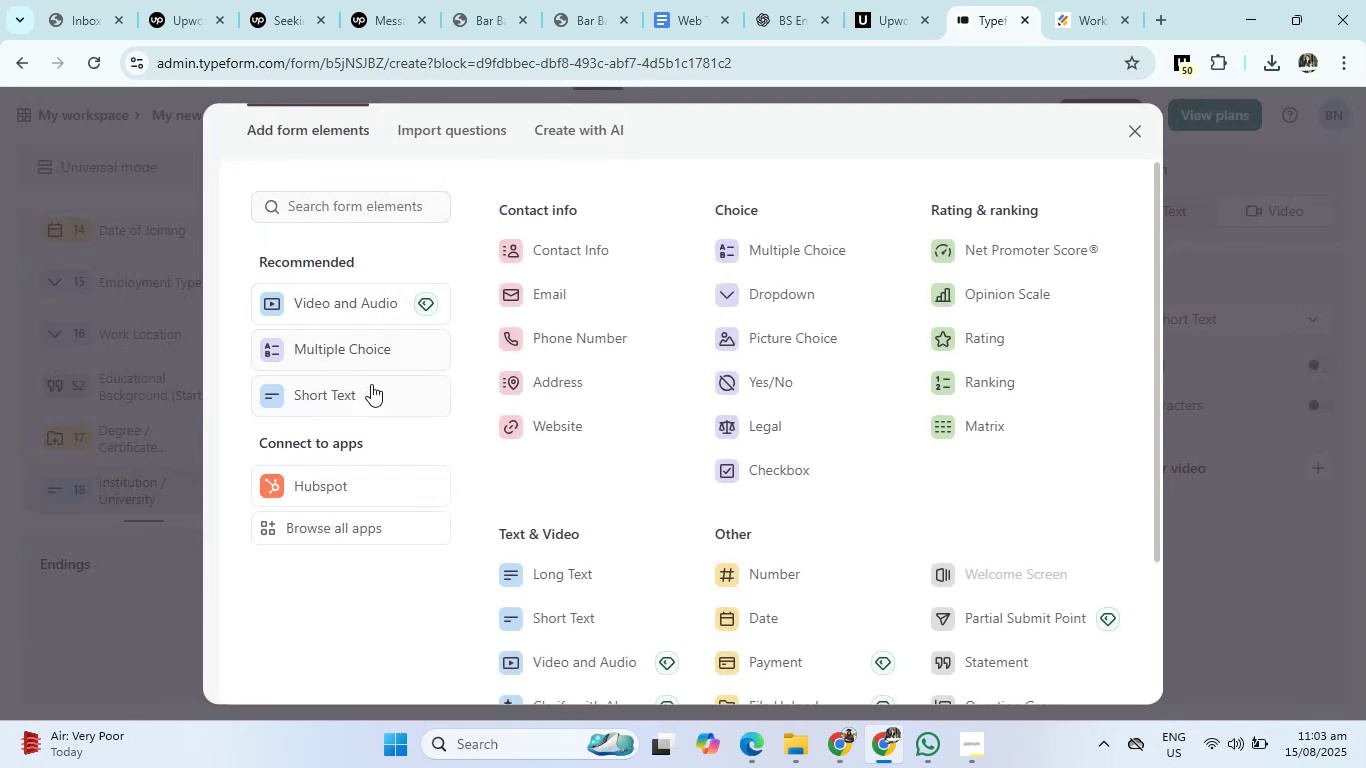 
left_click([371, 386])
 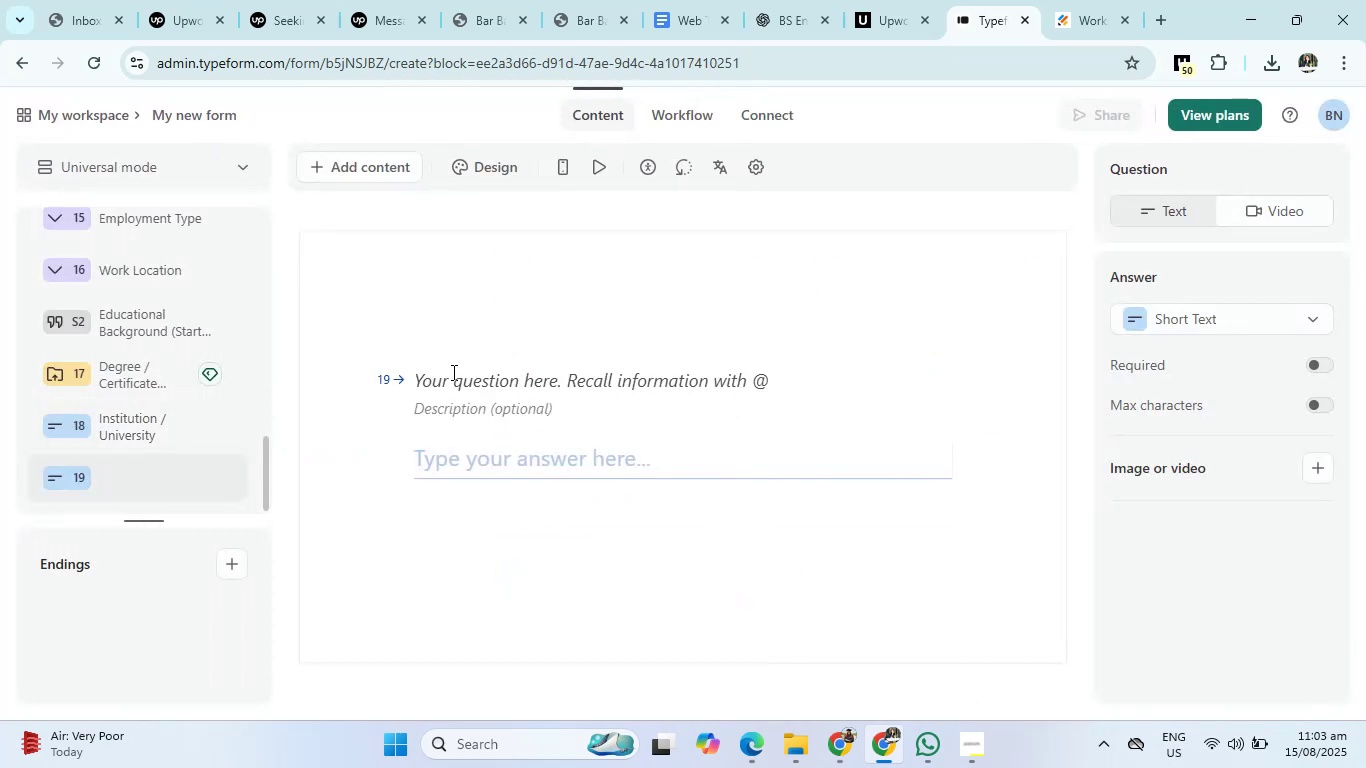 
left_click([452, 383])
 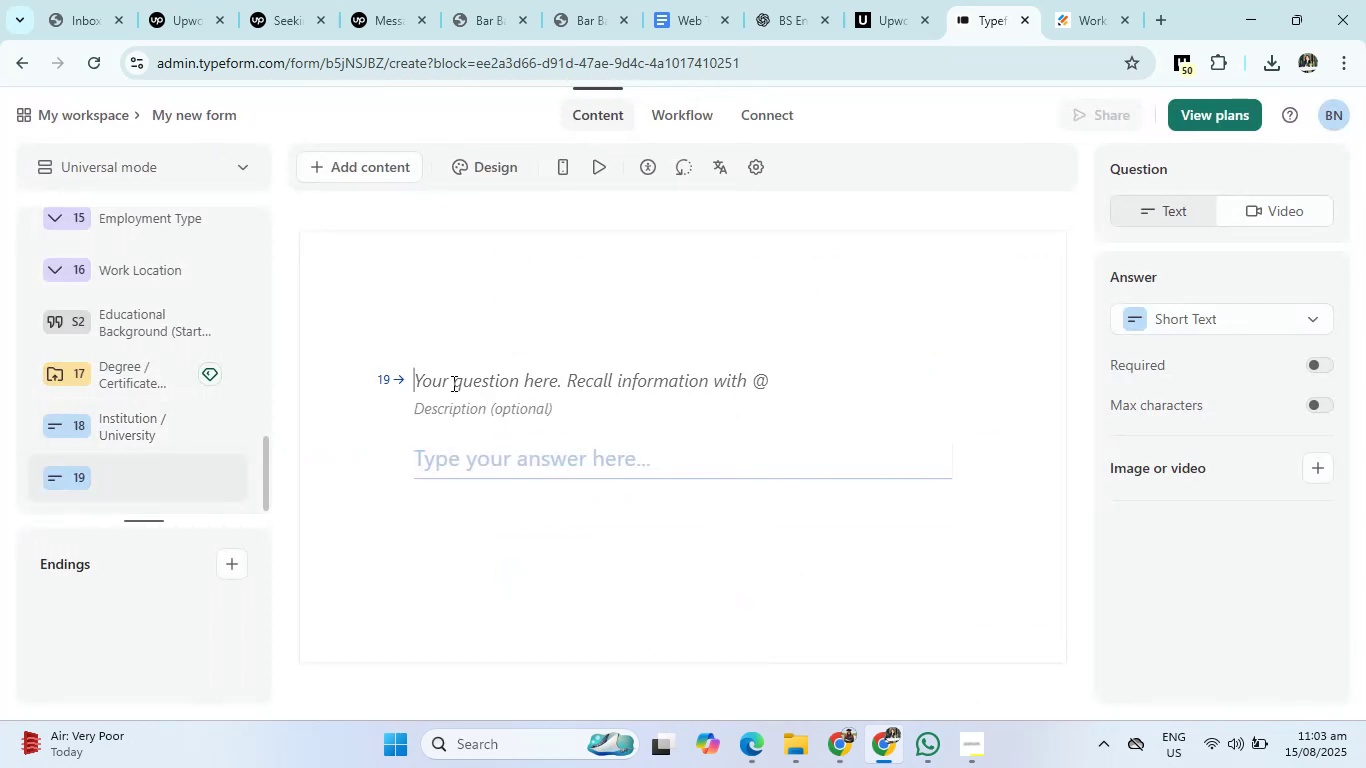 
key(Control+V)
 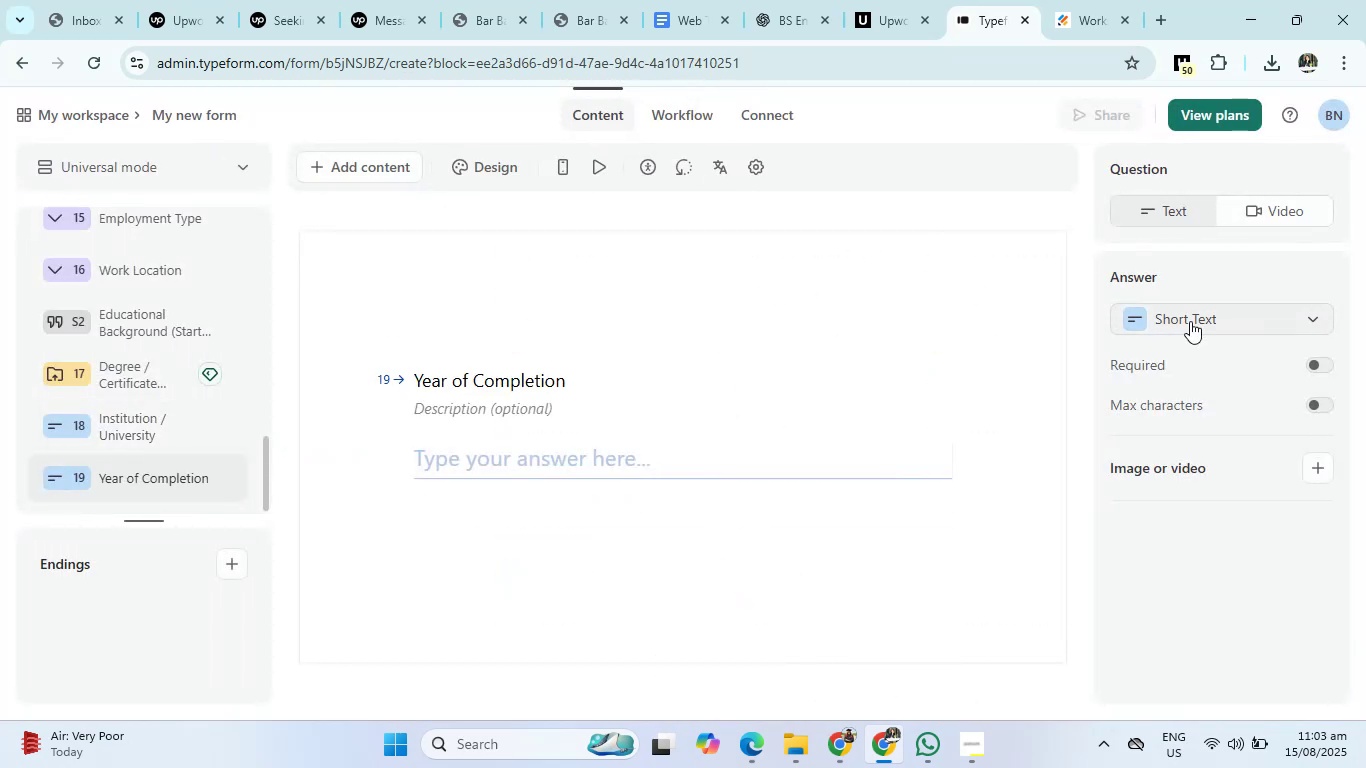 
left_click([1190, 321])
 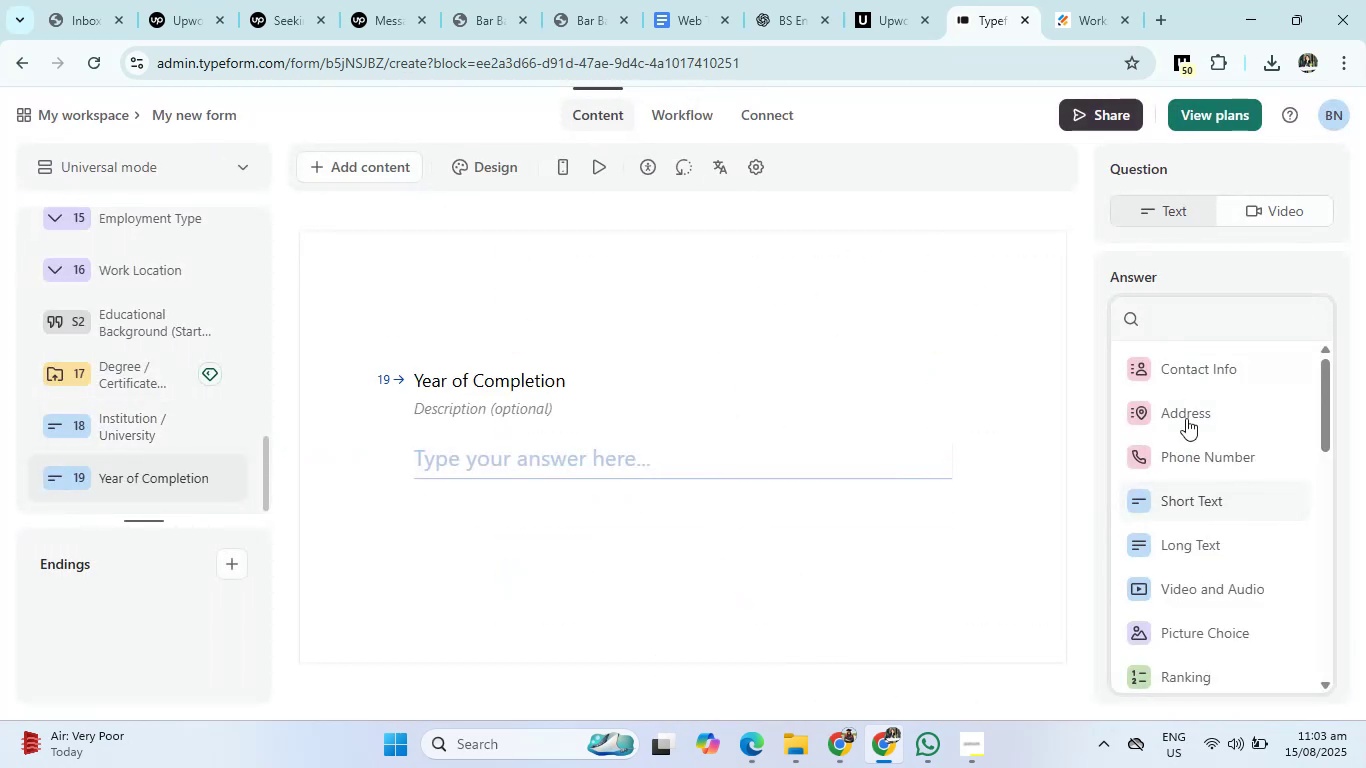 
scroll: coordinate [1186, 568], scroll_direction: down, amount: 3.0
 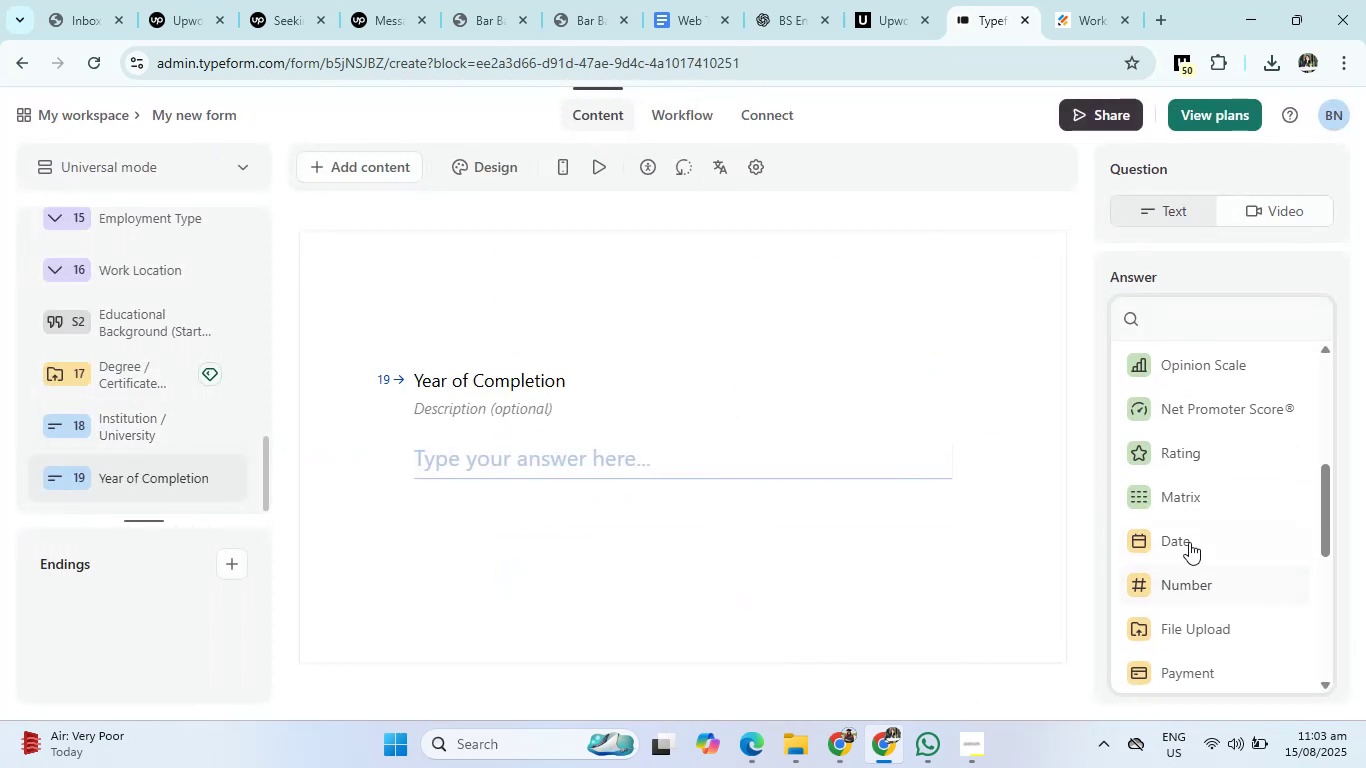 
left_click([1190, 537])
 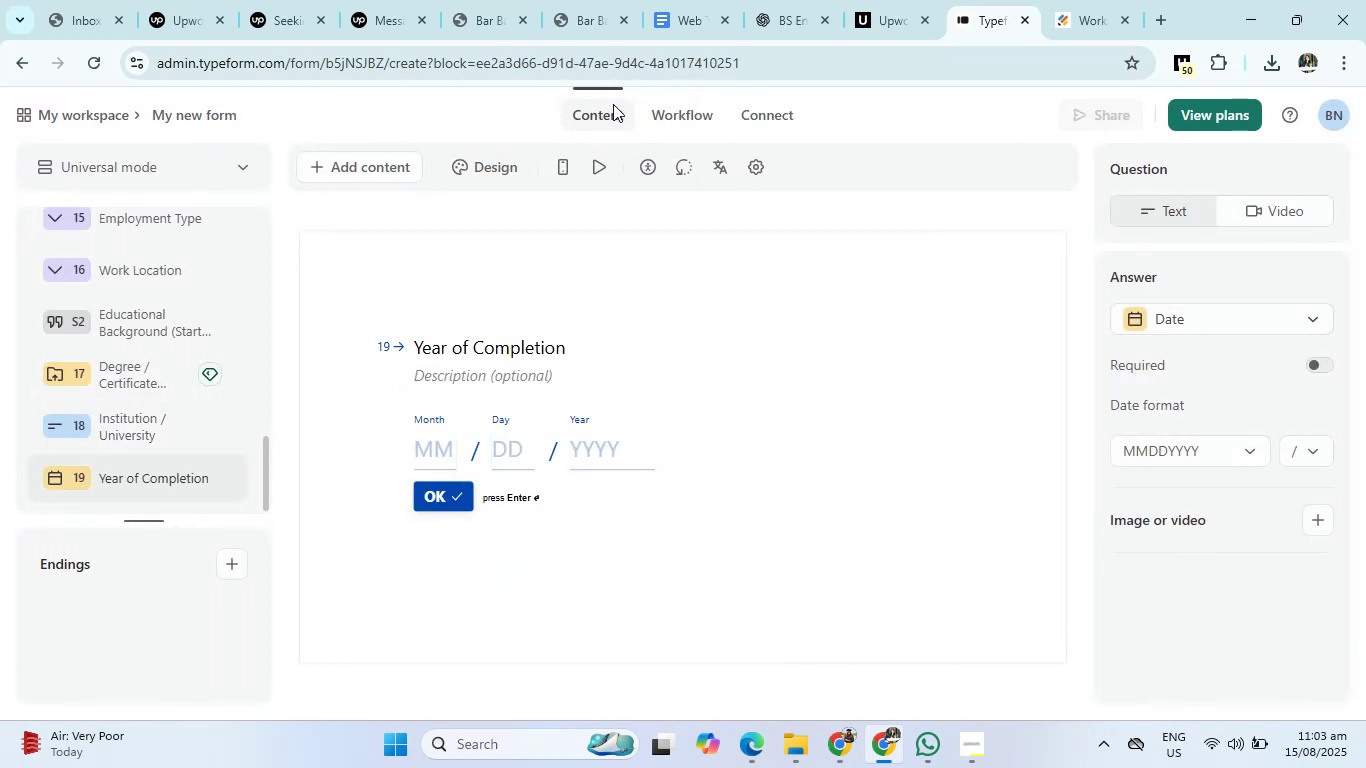 
left_click([813, 1])
 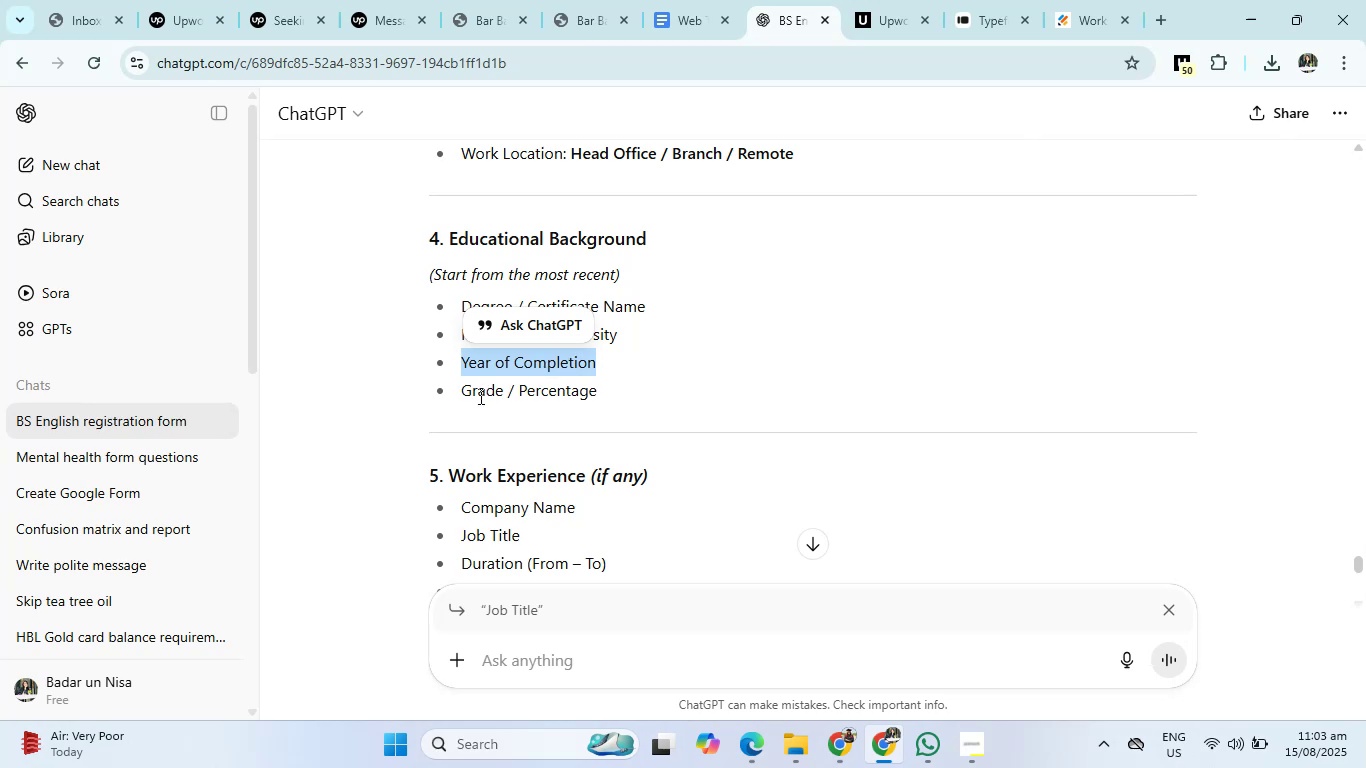 
left_click_drag(start_coordinate=[461, 395], to_coordinate=[640, 403])
 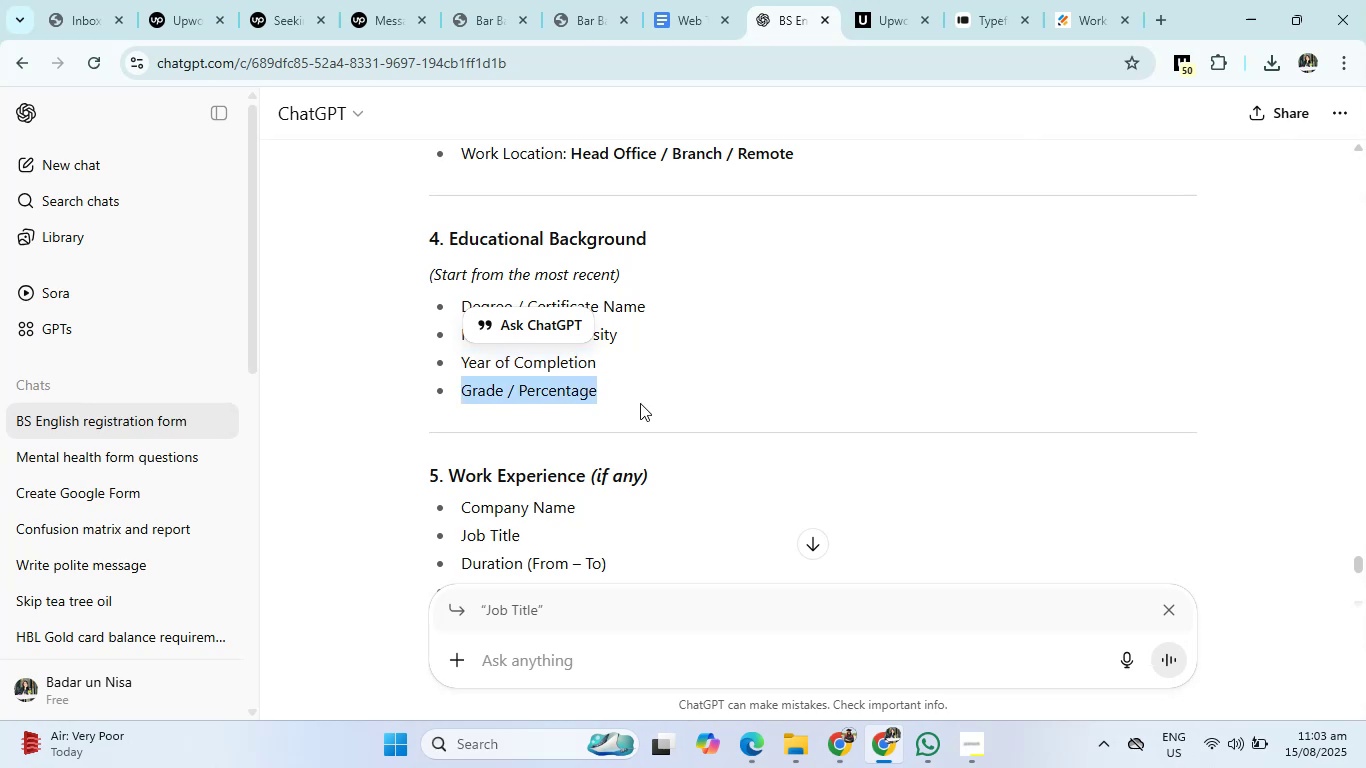 
key(Control+C)
 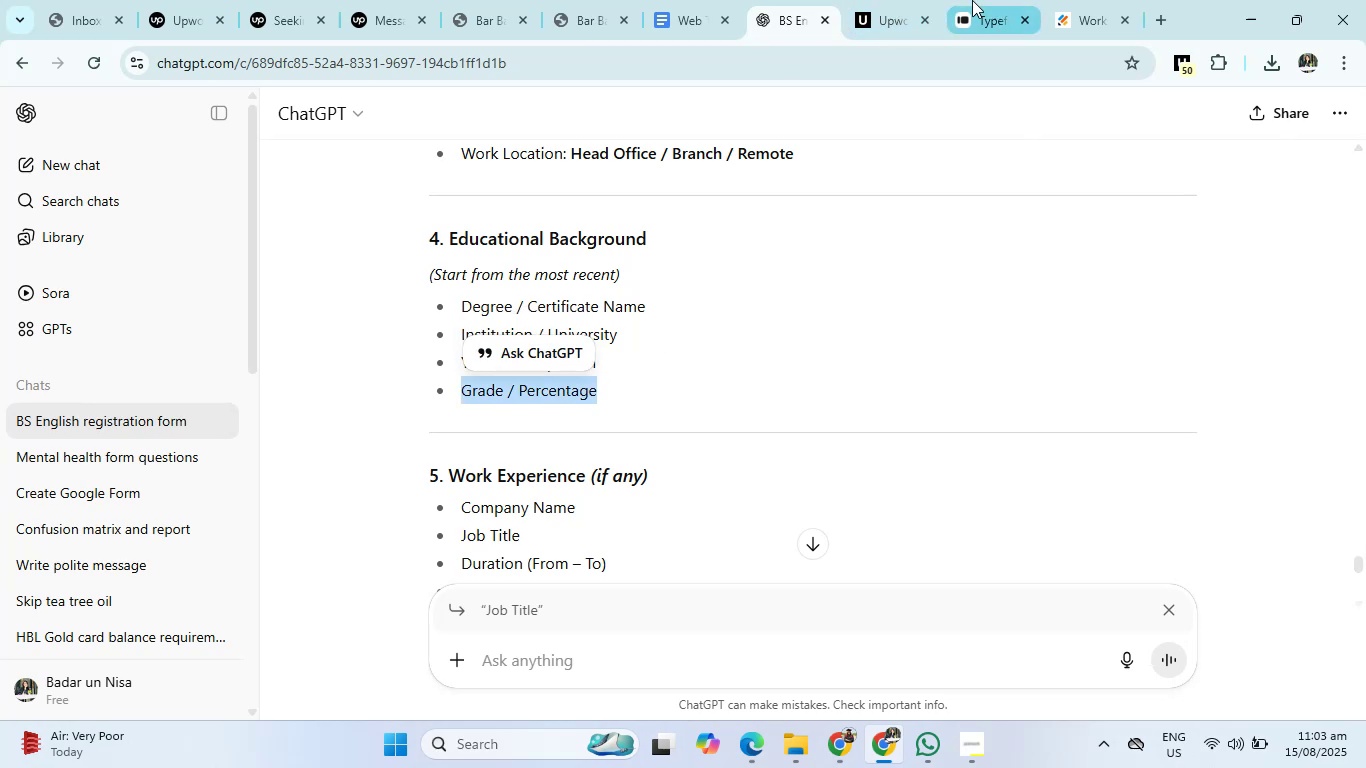 
left_click([972, 0])
 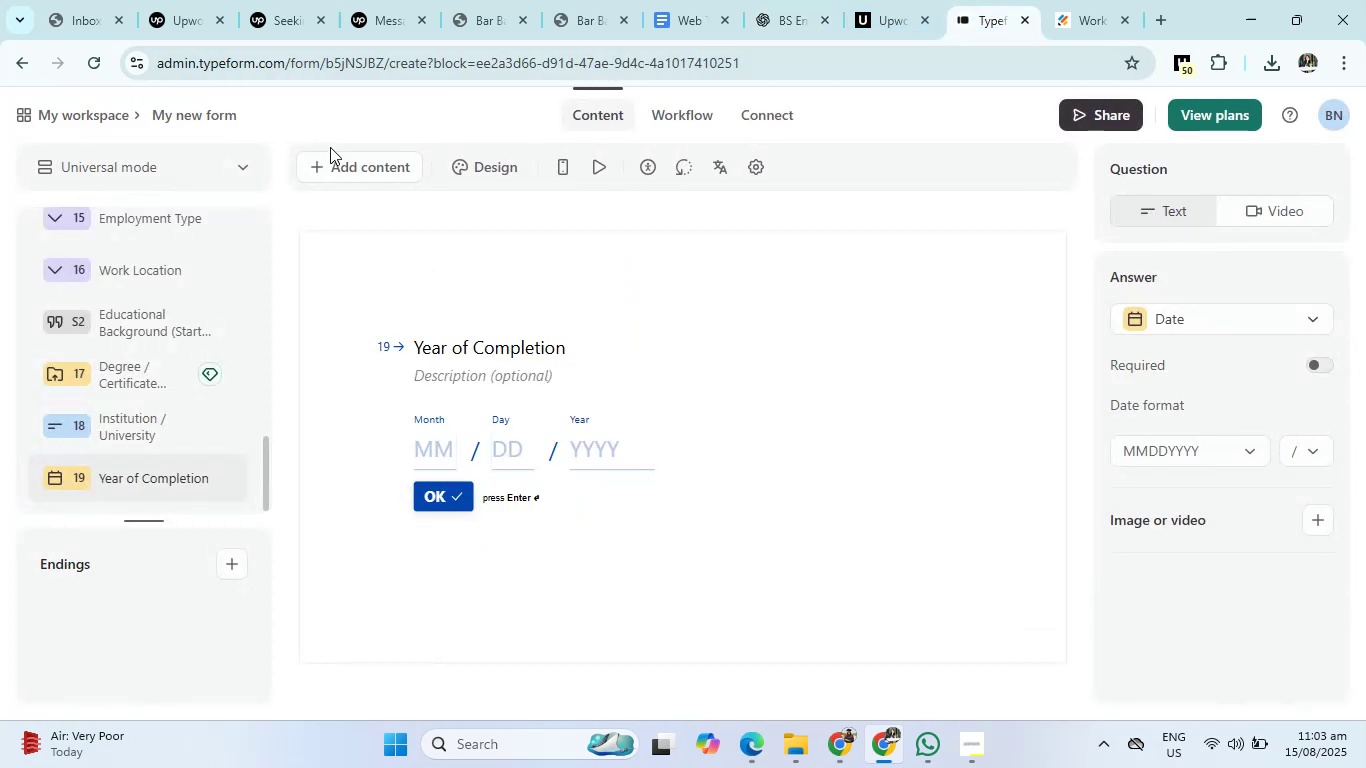 
left_click([331, 155])
 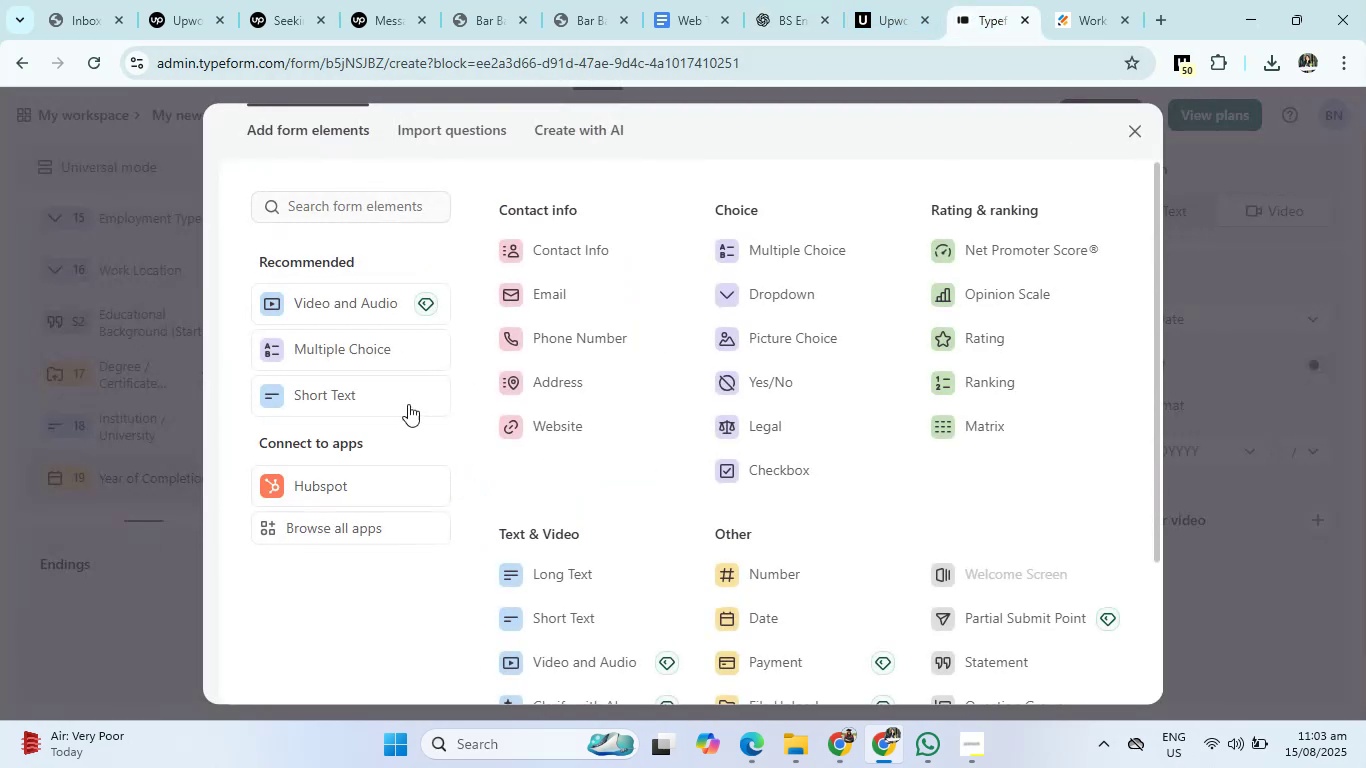 
left_click([402, 402])
 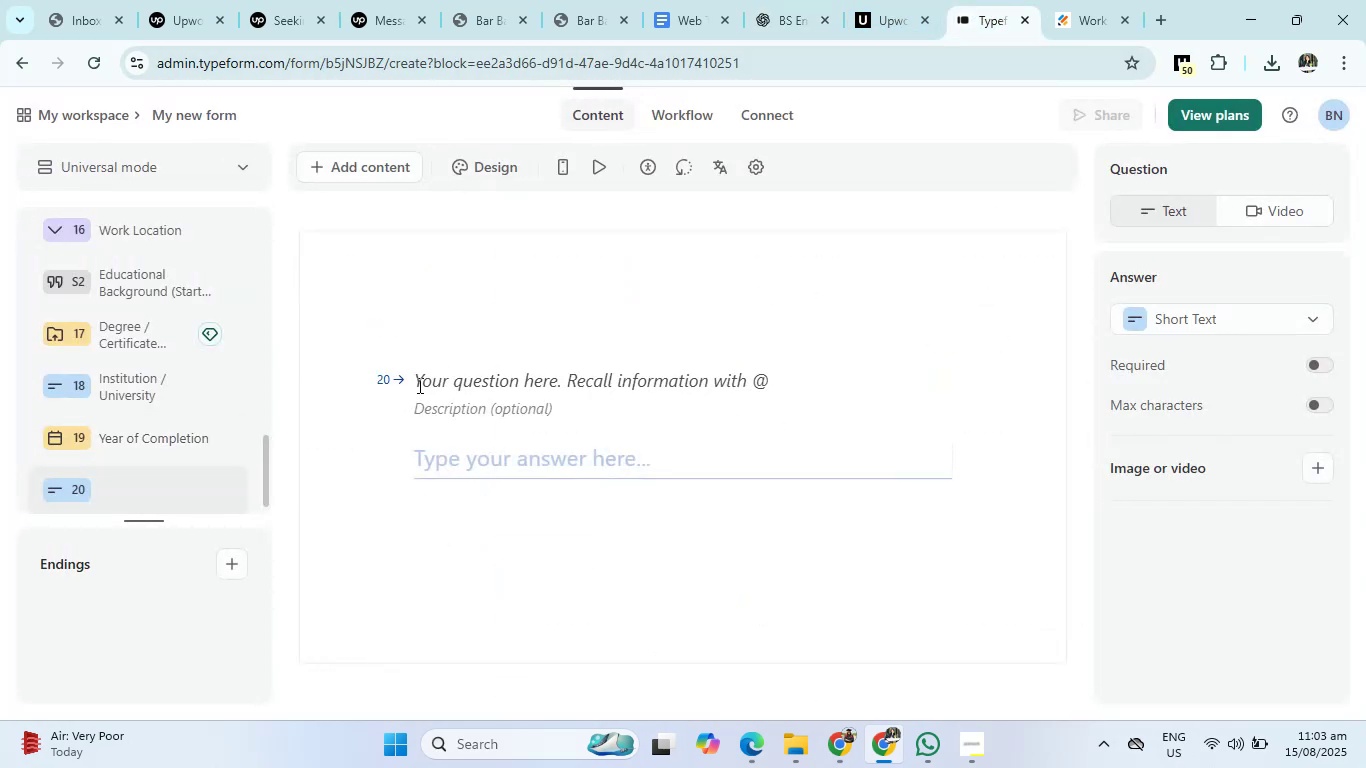 
left_click([426, 379])
 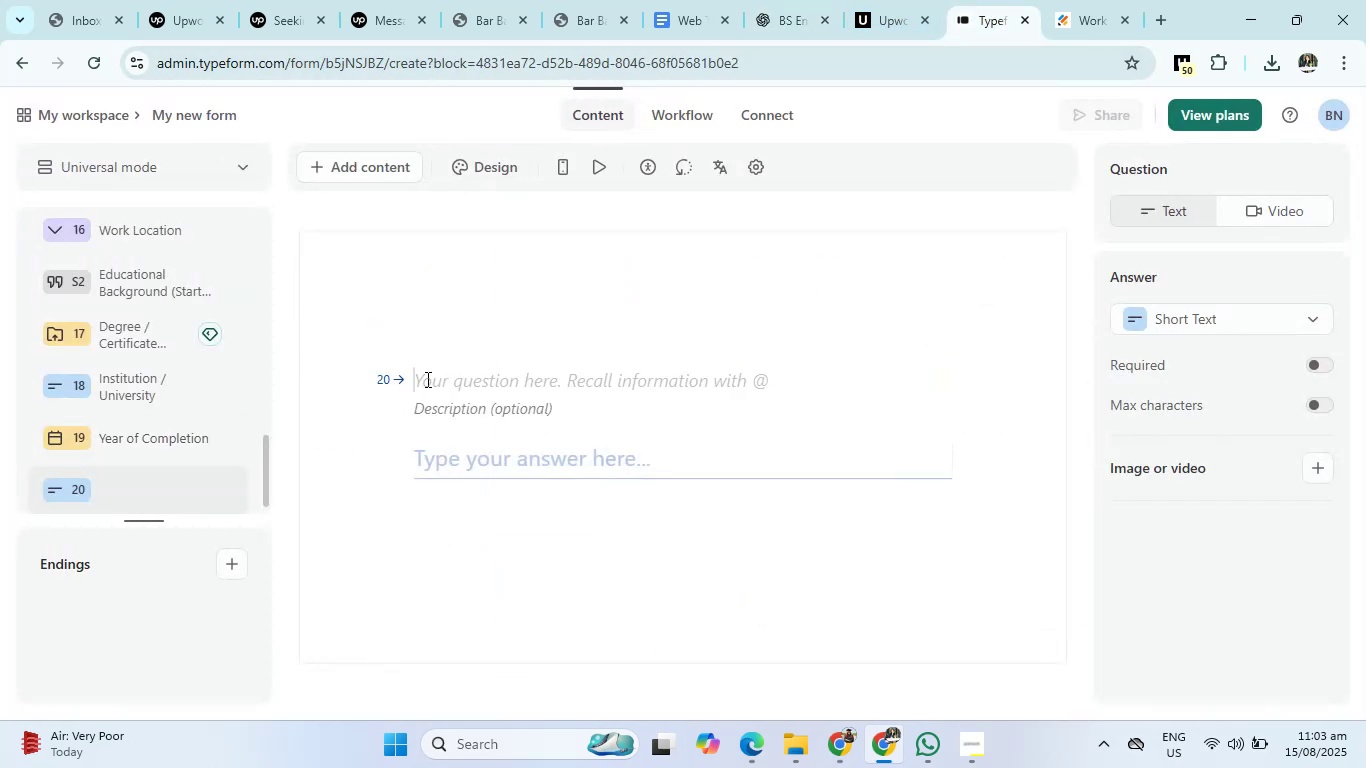 
key(Control+V)
 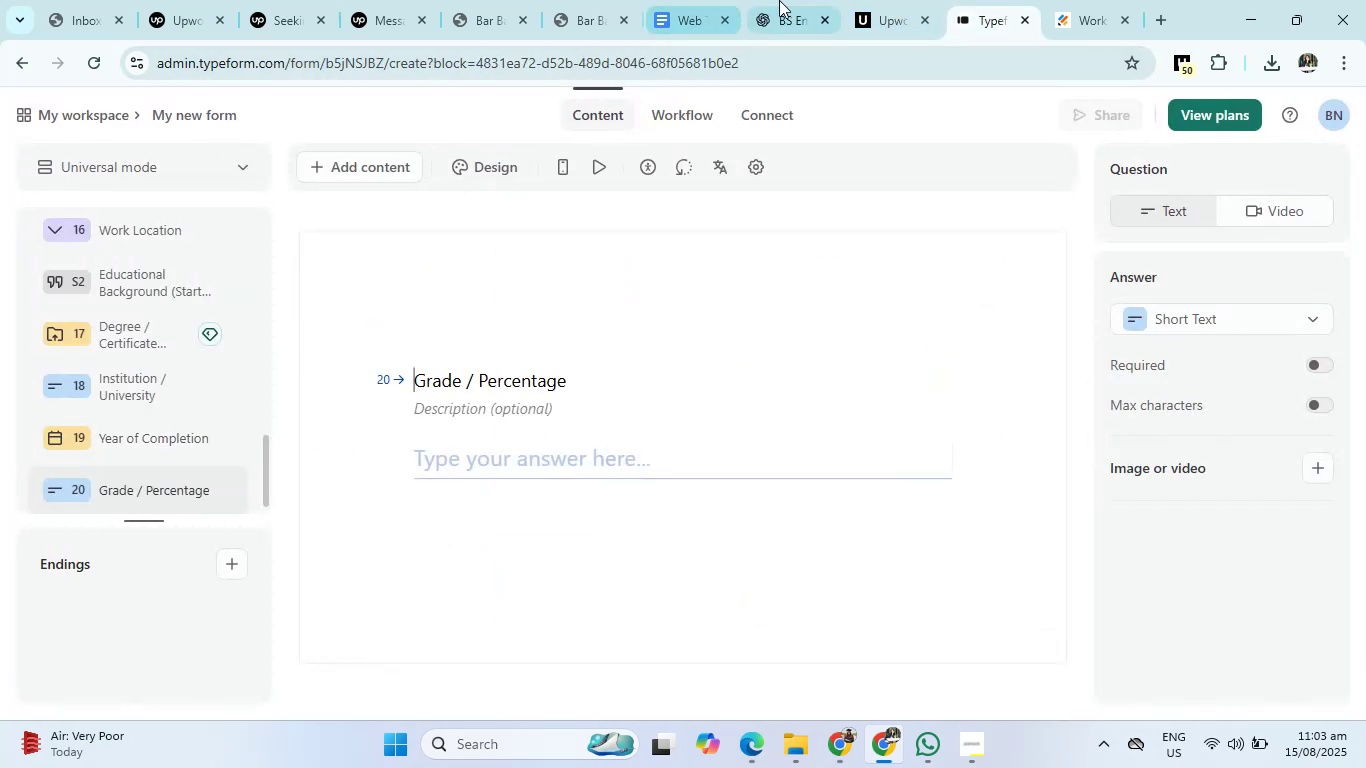 
left_click([787, 0])
 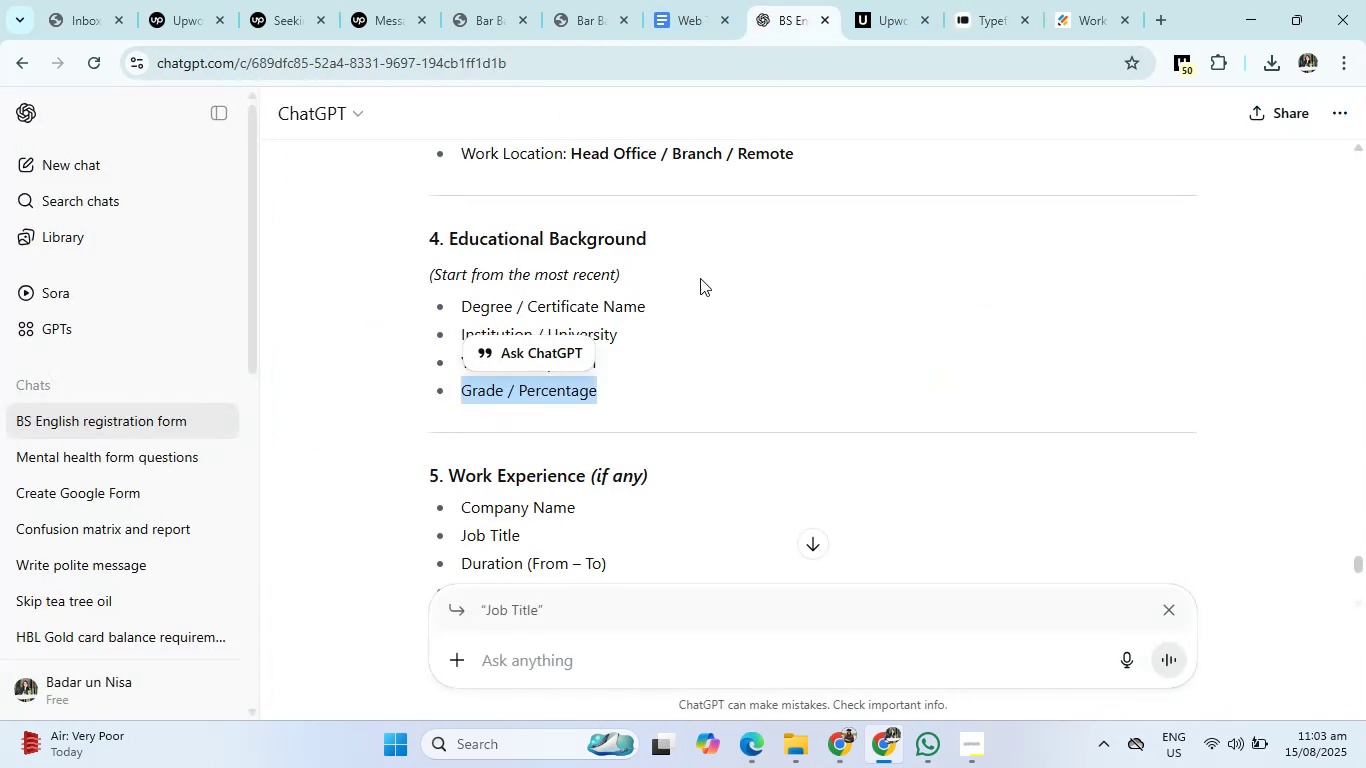 
scroll: coordinate [617, 395], scroll_direction: down, amount: 2.0
 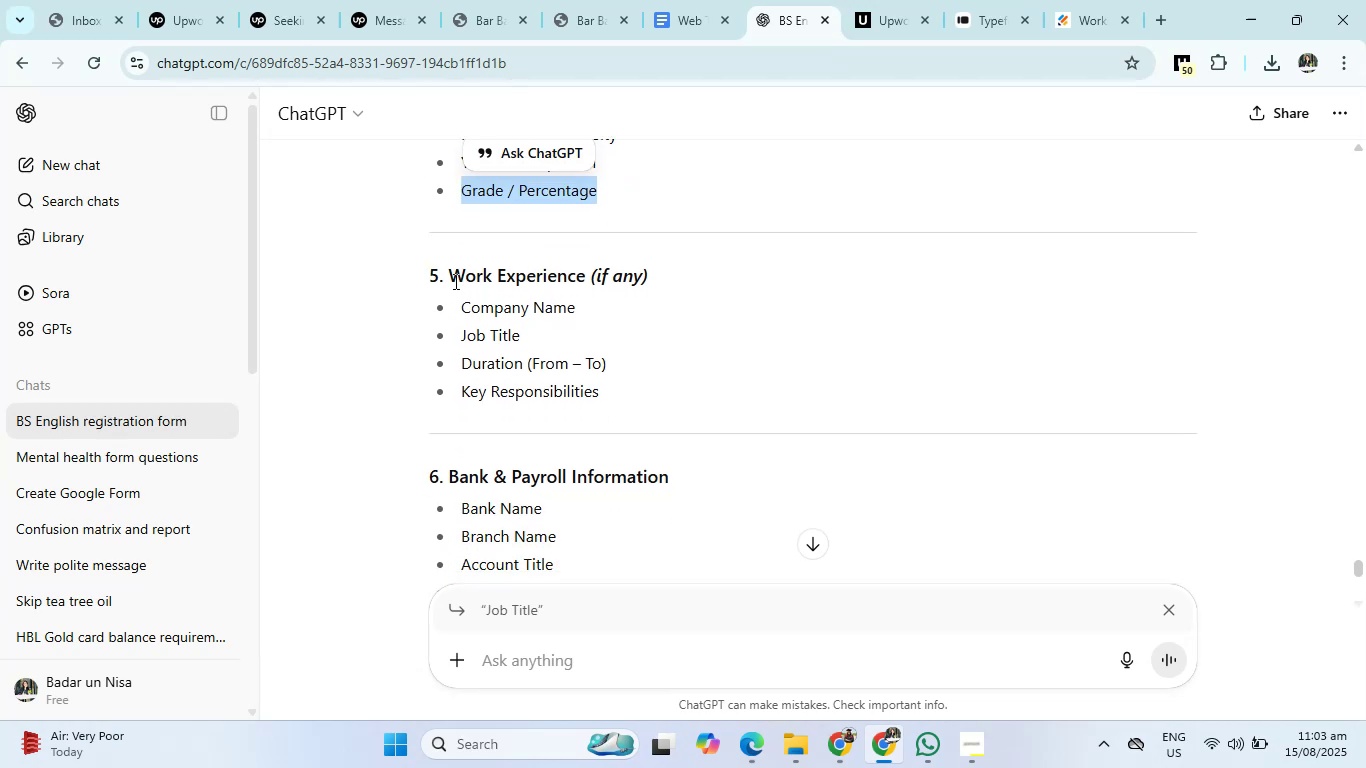 
left_click_drag(start_coordinate=[451, 276], to_coordinate=[681, 274])
 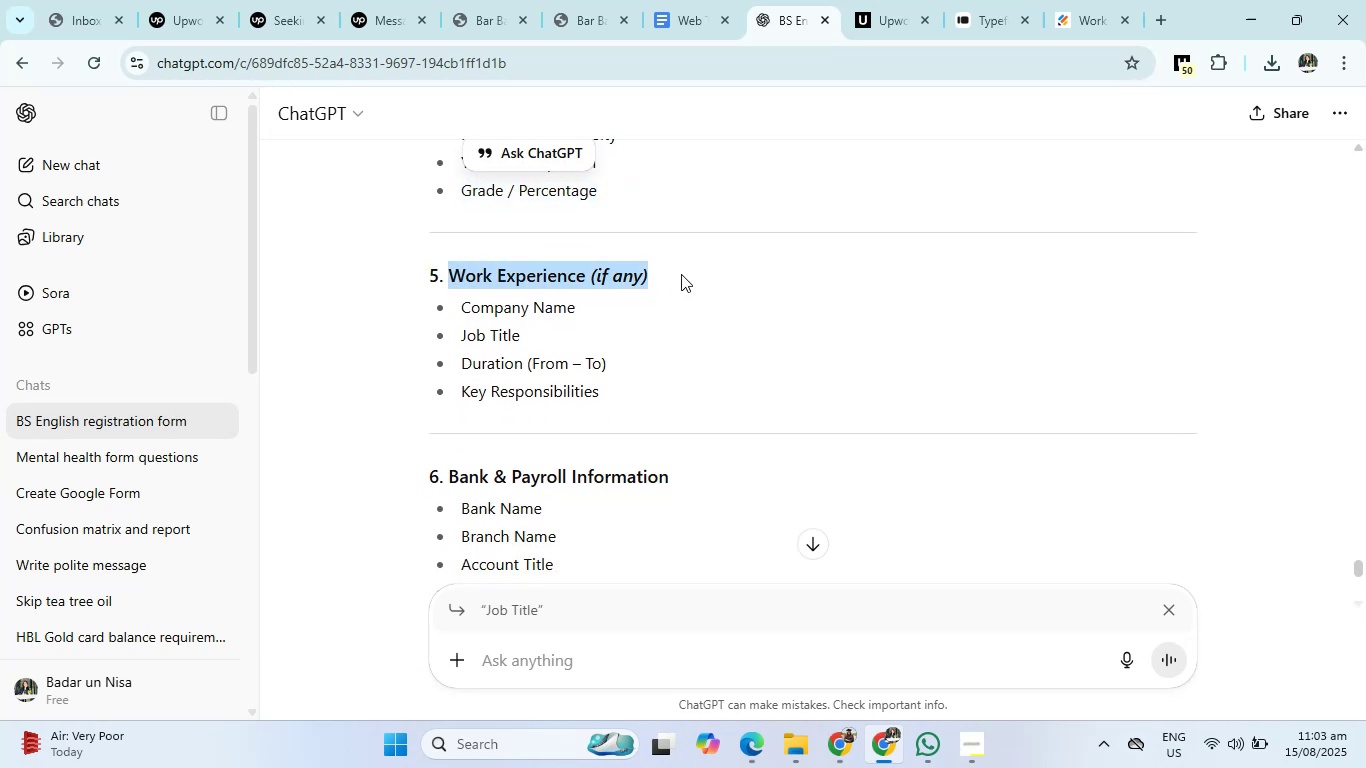 
key(Control+C)
 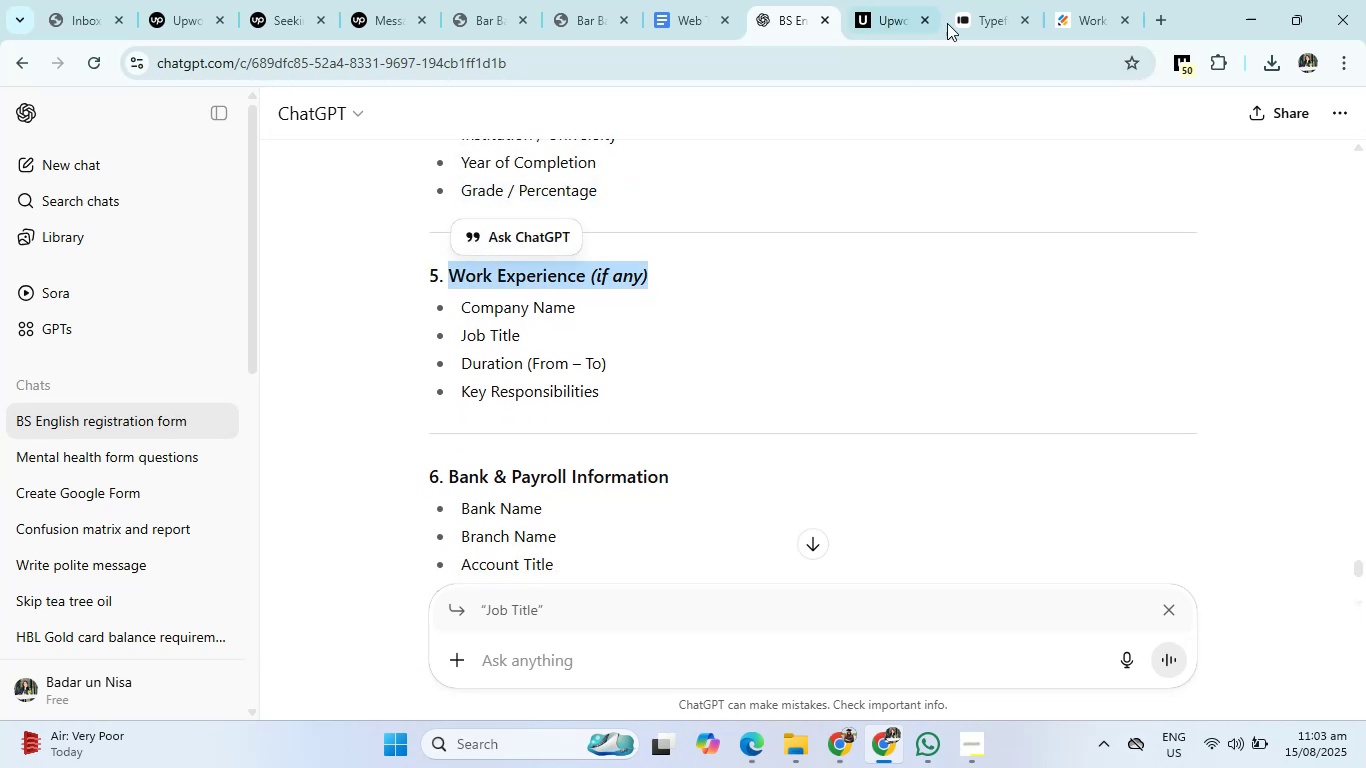 
left_click([964, 0])
 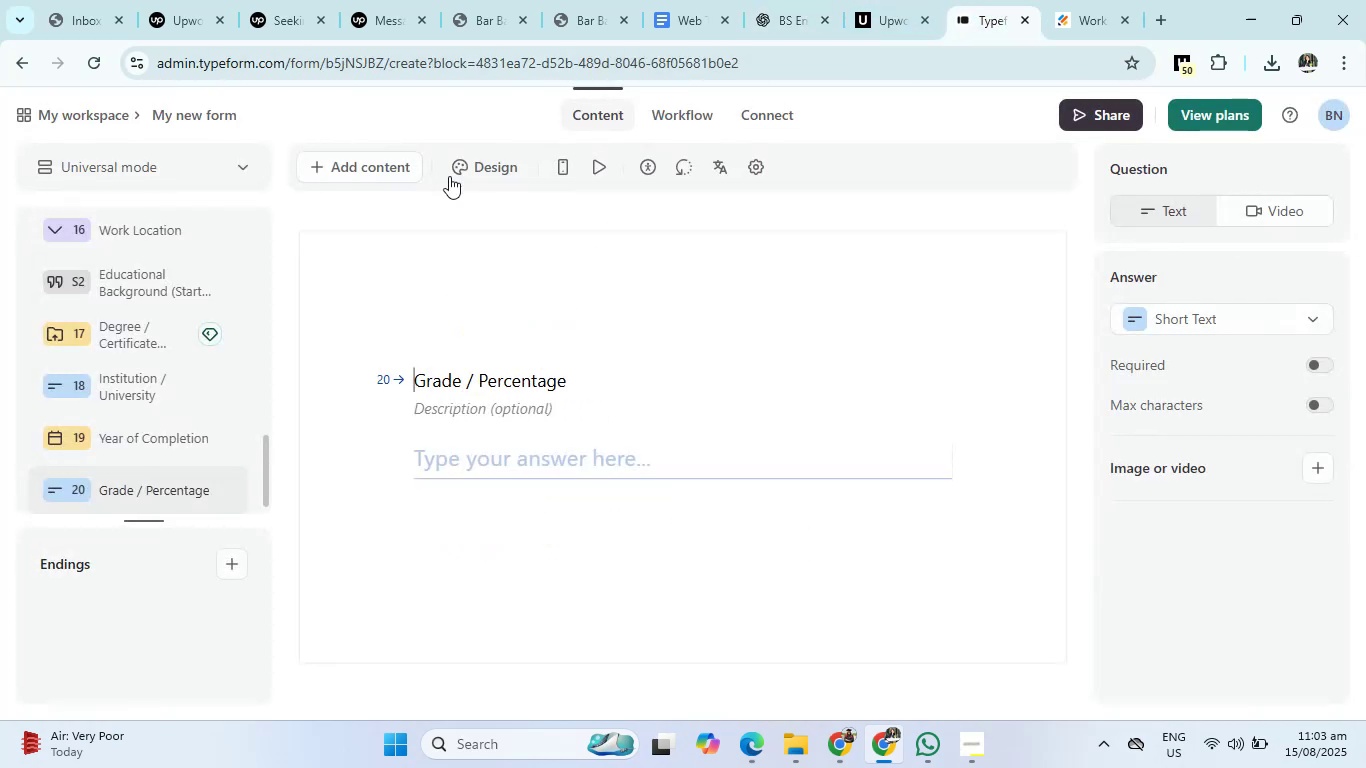 
left_click([370, 173])
 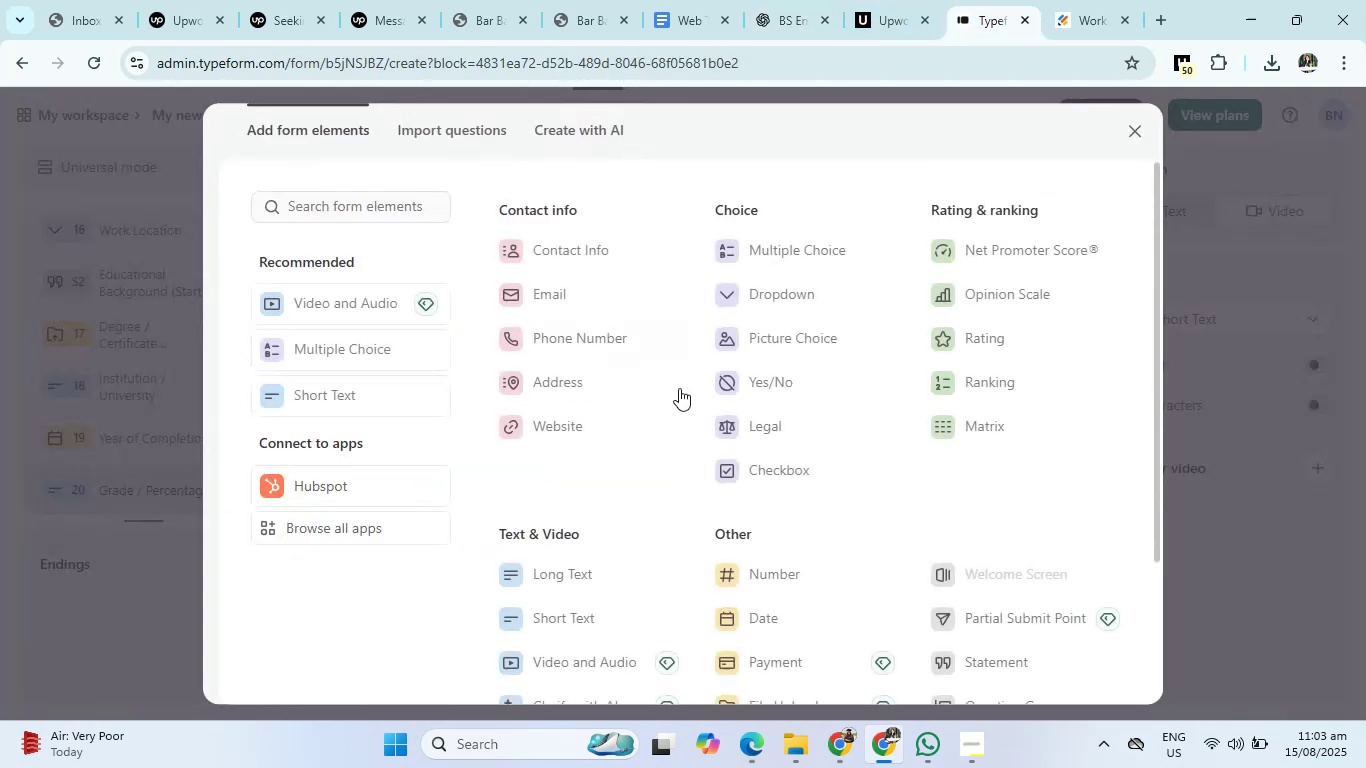 
scroll: coordinate [803, 516], scroll_direction: down, amount: 4.0
 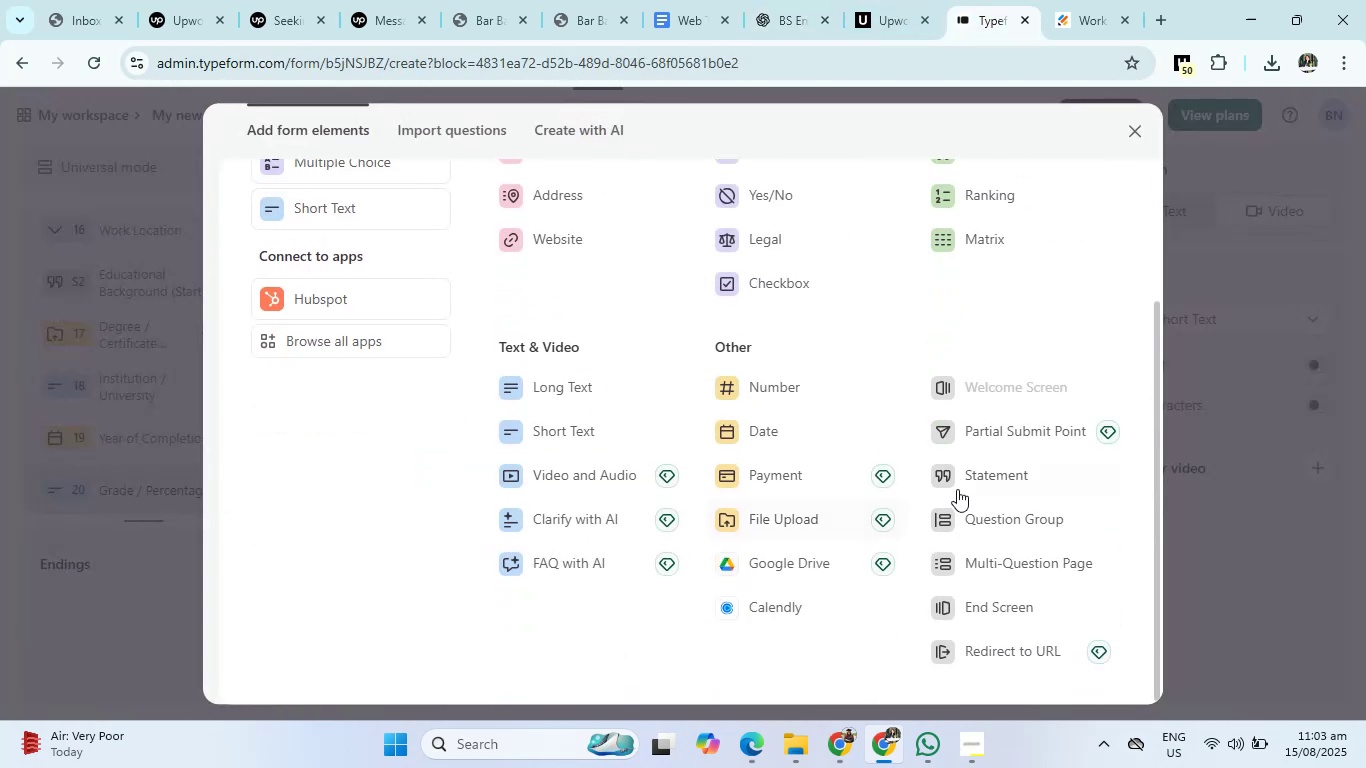 
left_click([978, 467])
 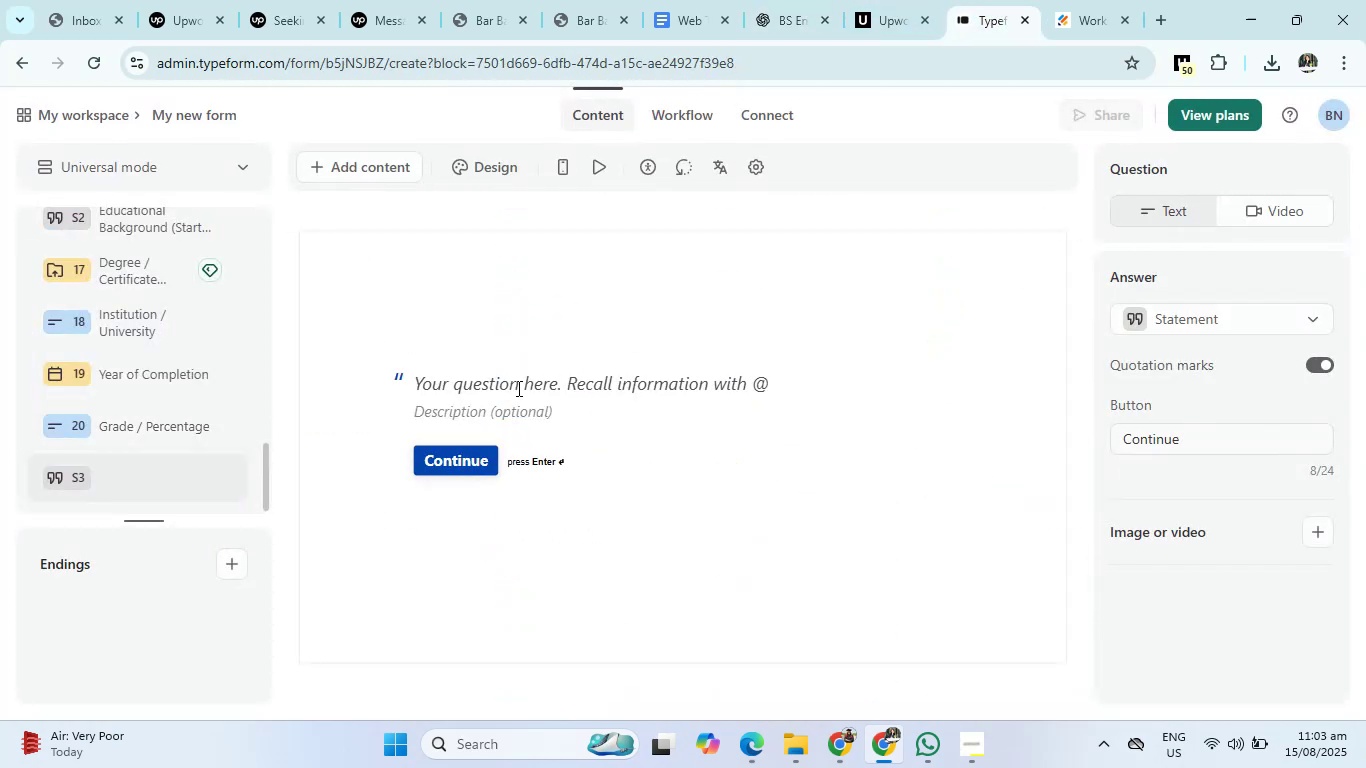 
left_click([458, 389])
 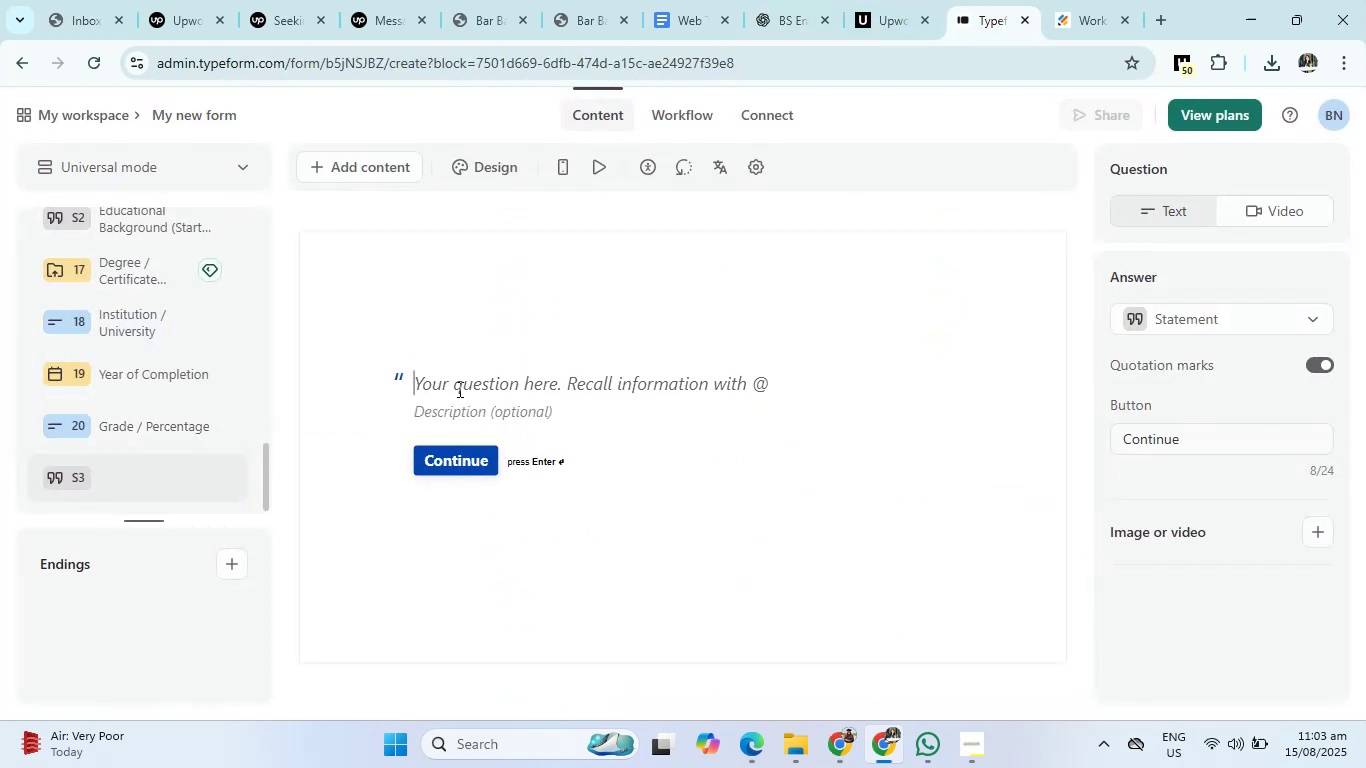 
key(Control+V)
 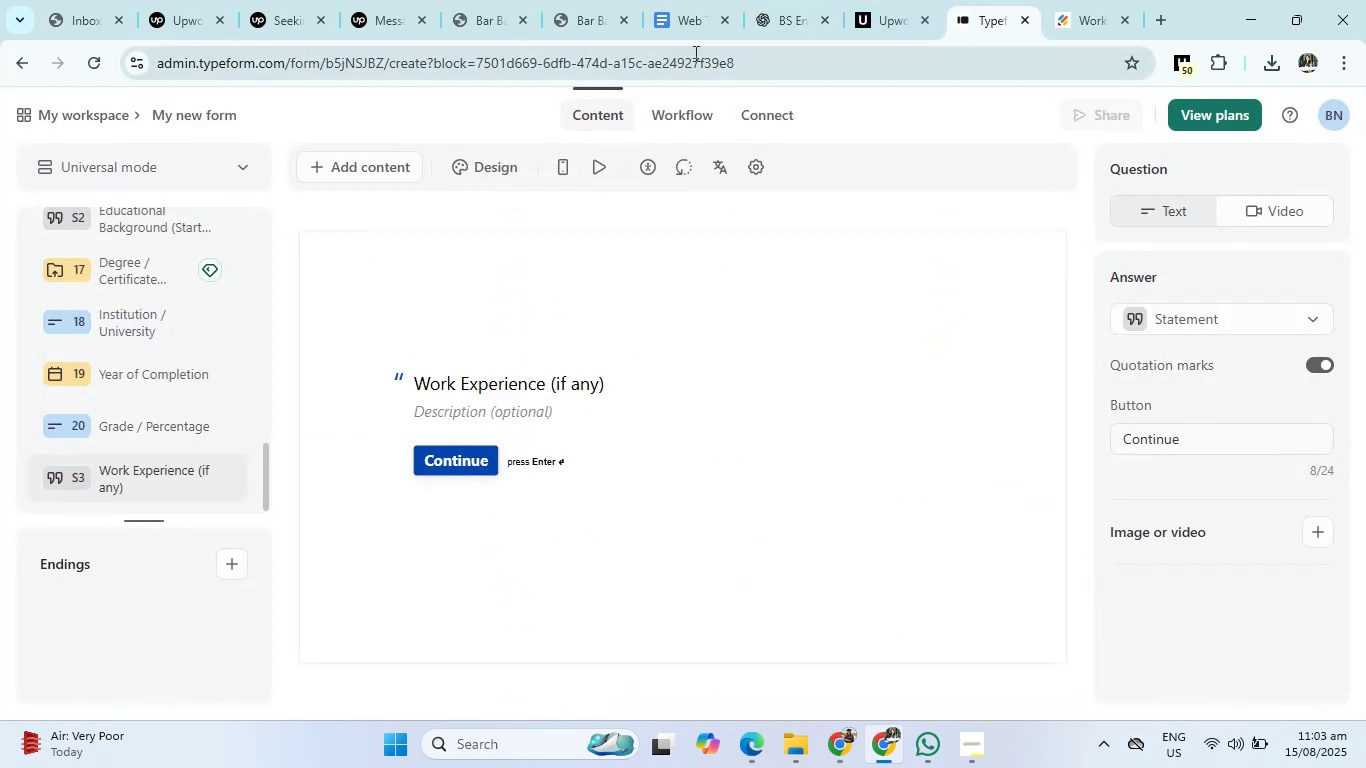 
left_click([776, 4])
 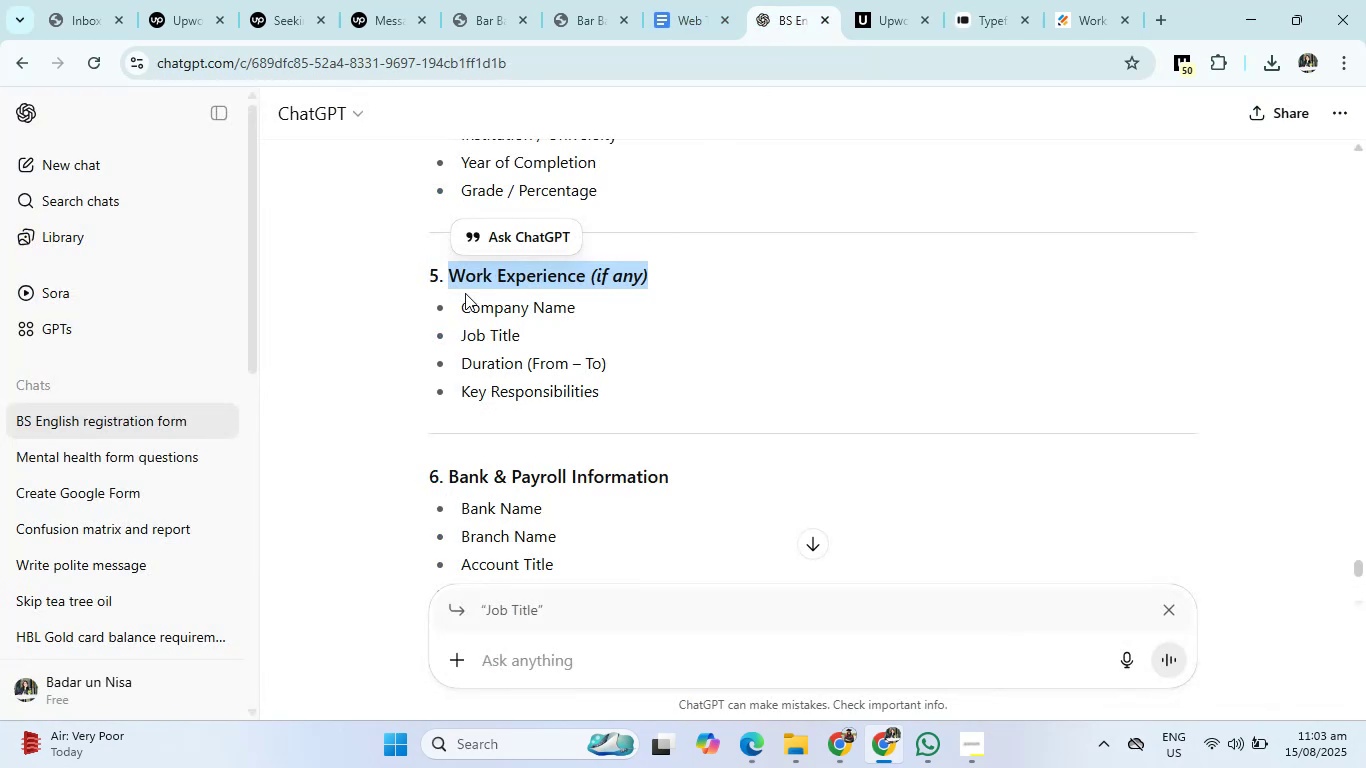 
left_click_drag(start_coordinate=[458, 297], to_coordinate=[580, 303])
 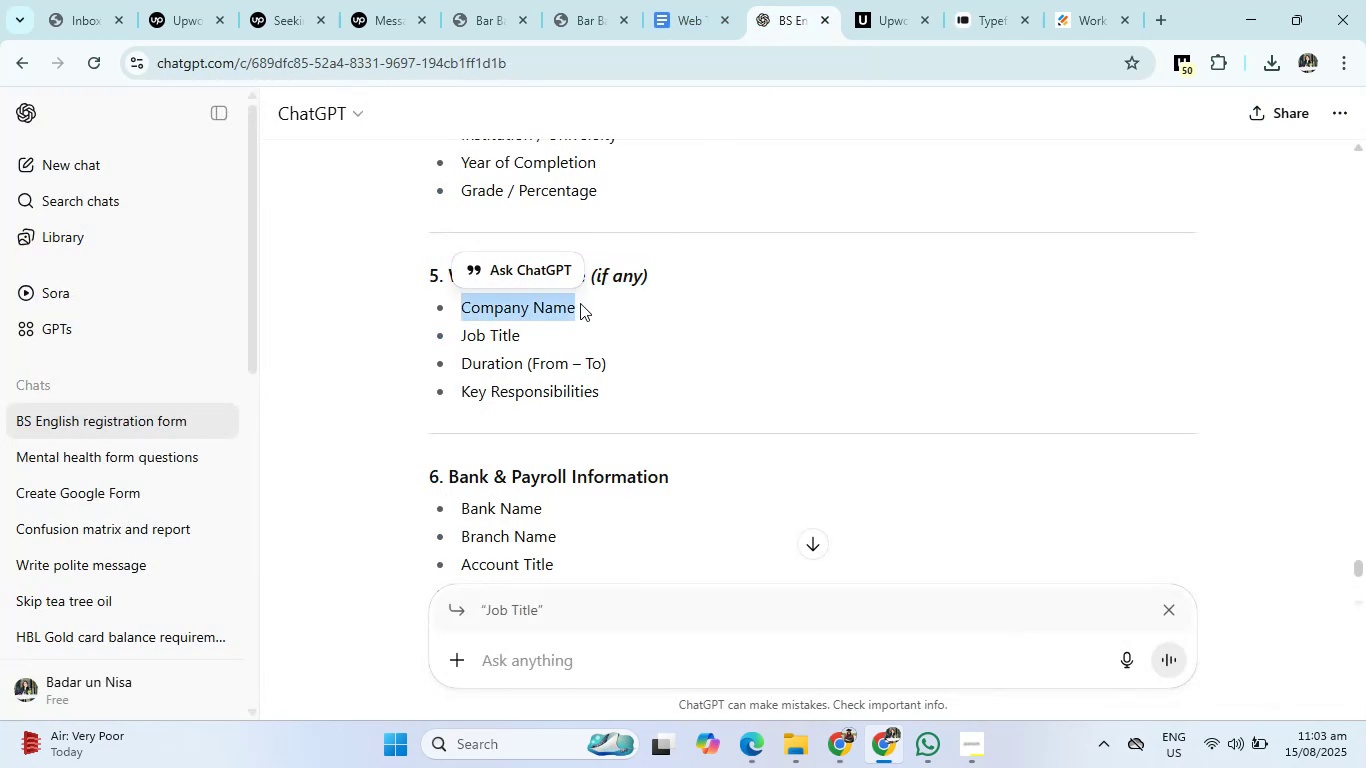 
key(Control+C)
 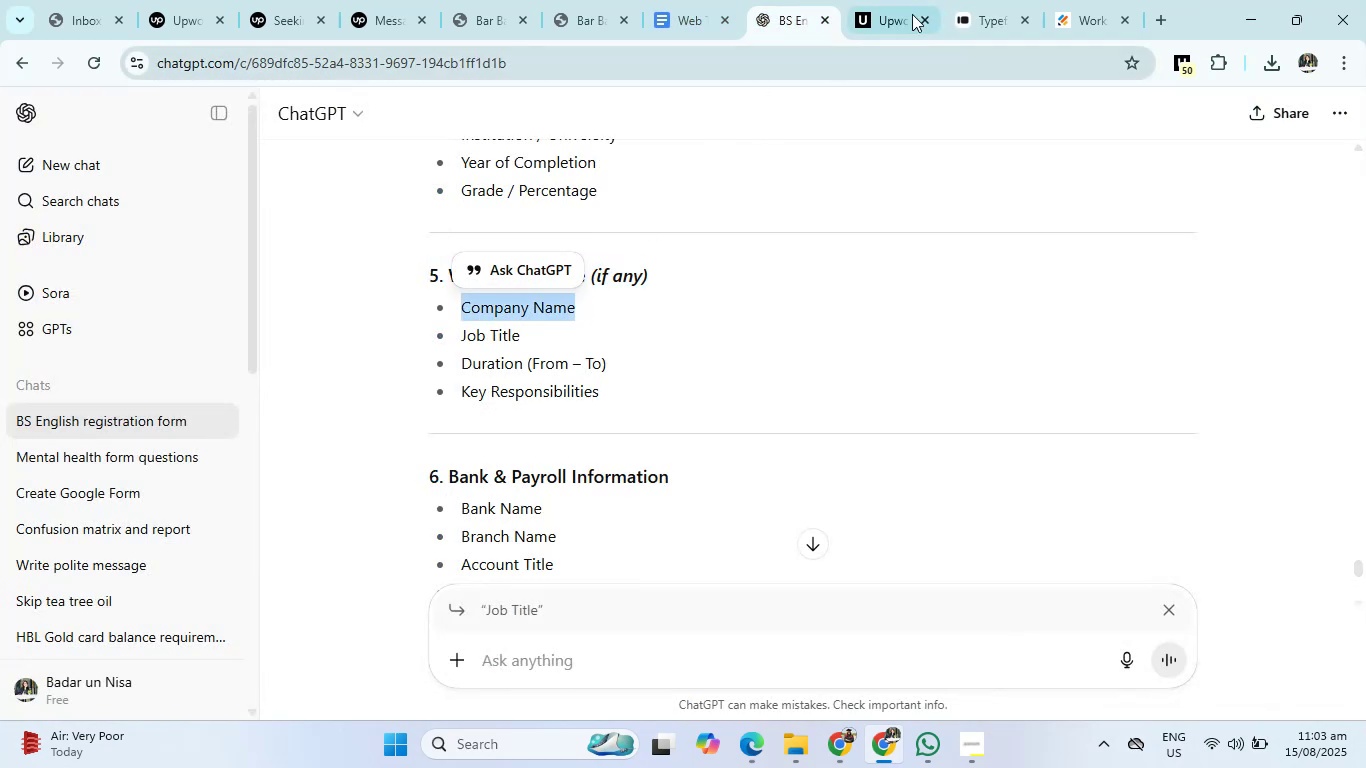 
left_click([1010, 0])
 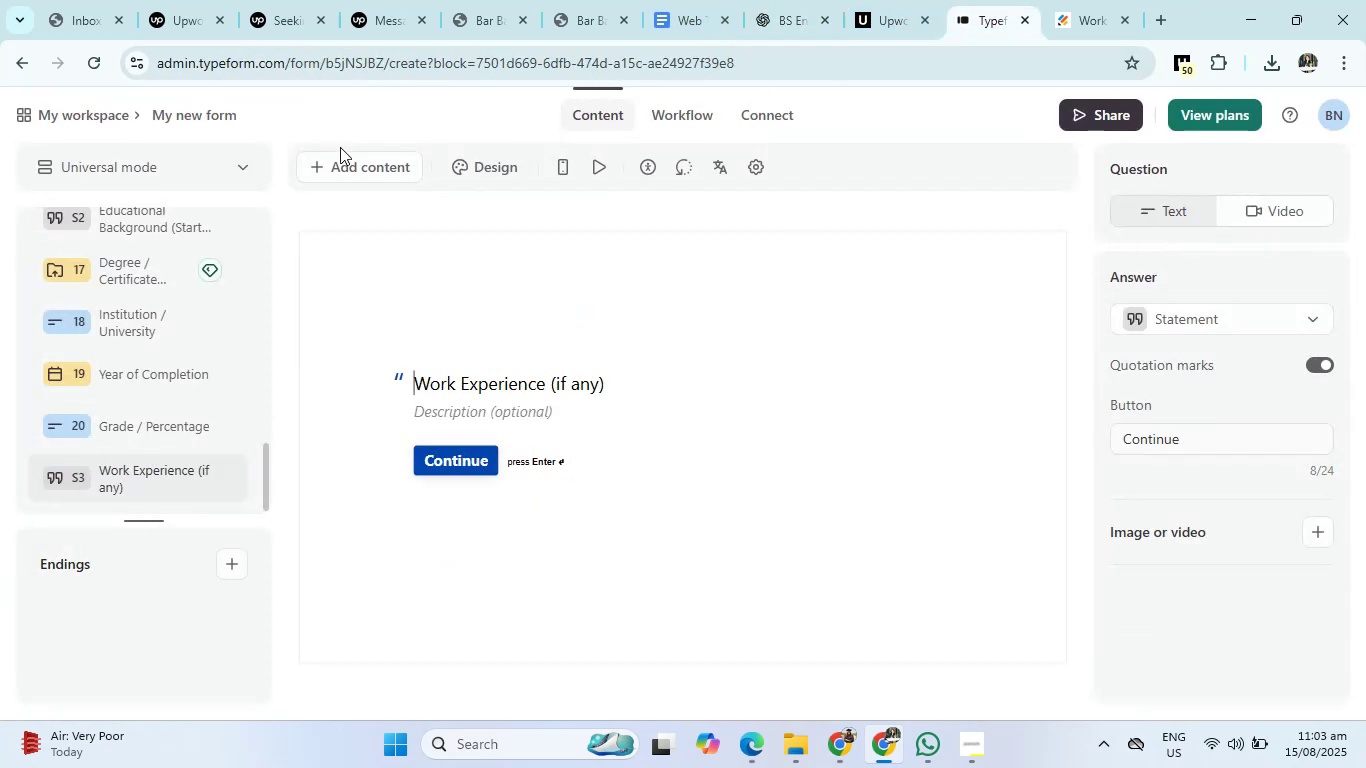 
left_click([346, 177])
 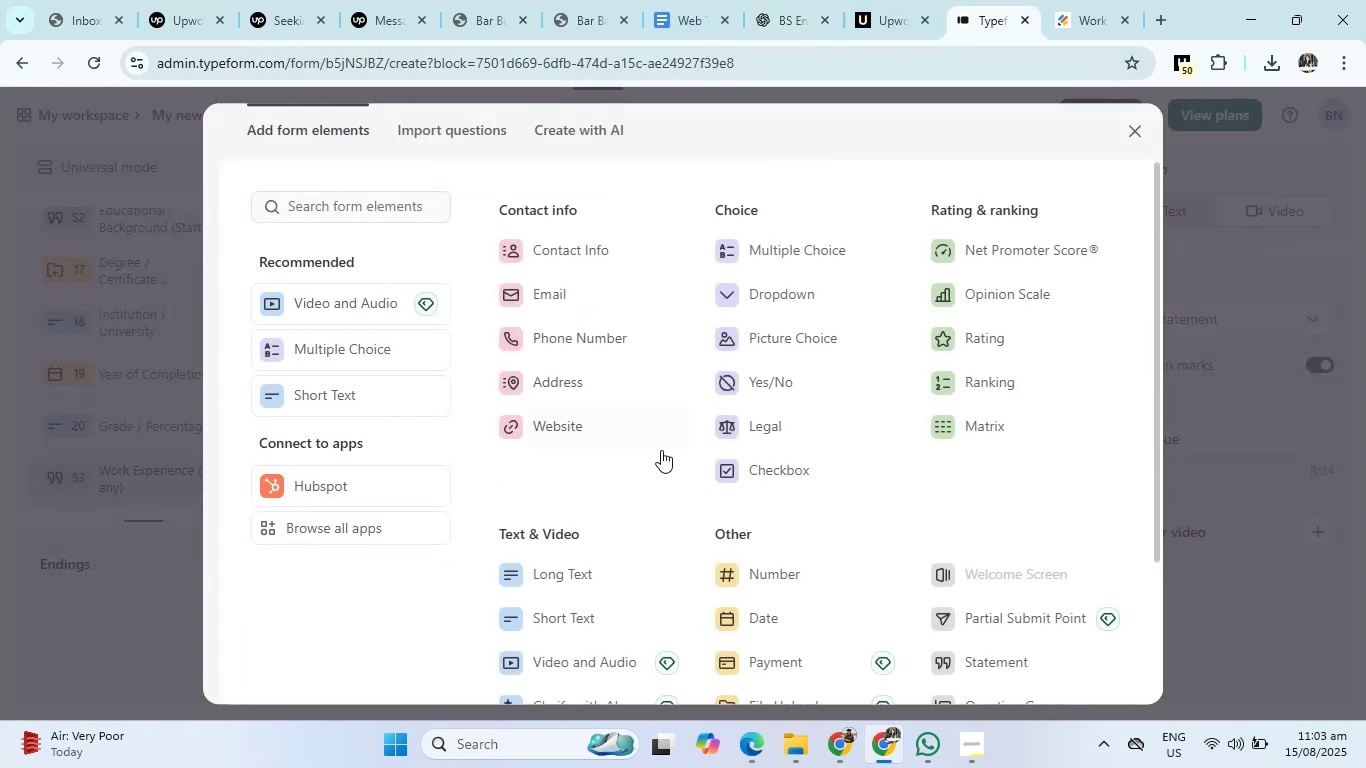 
scroll: coordinate [702, 533], scroll_direction: down, amount: 1.0
 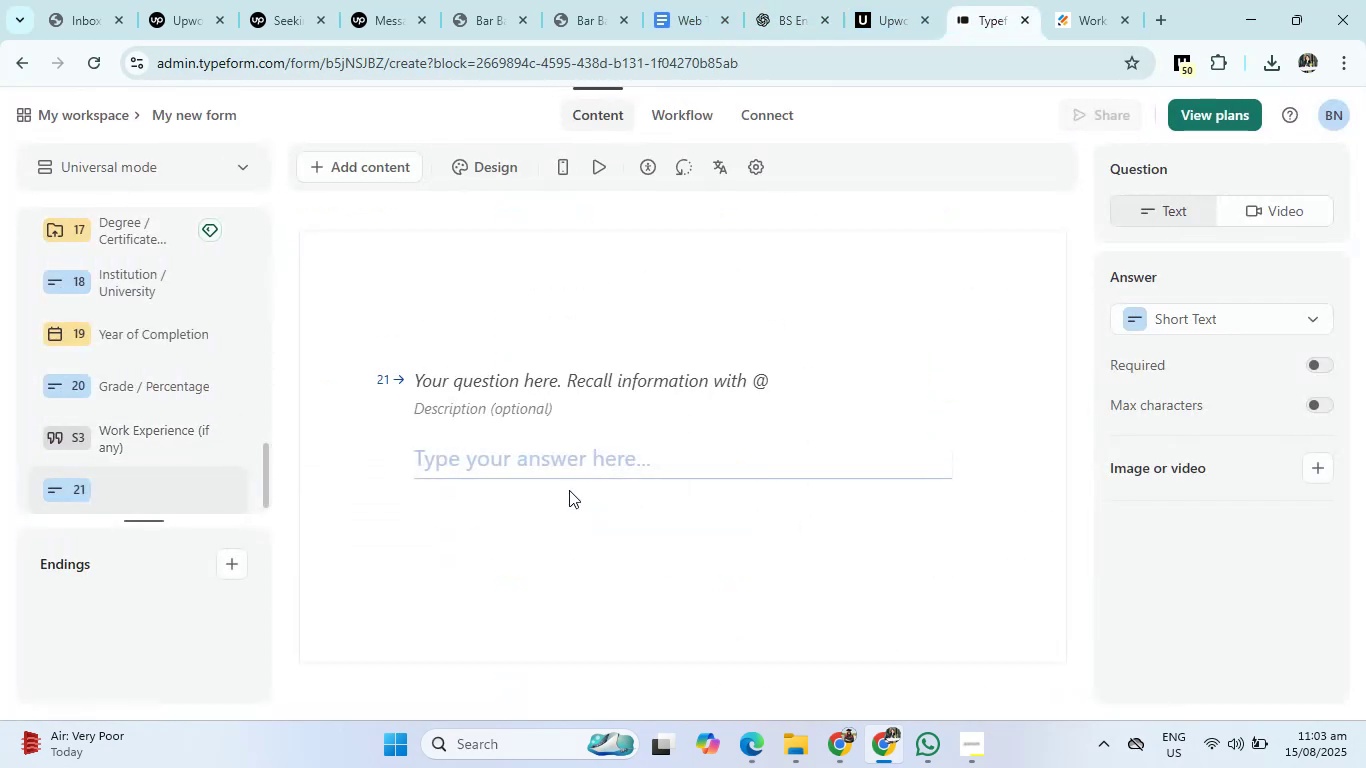 
left_click([548, 382])
 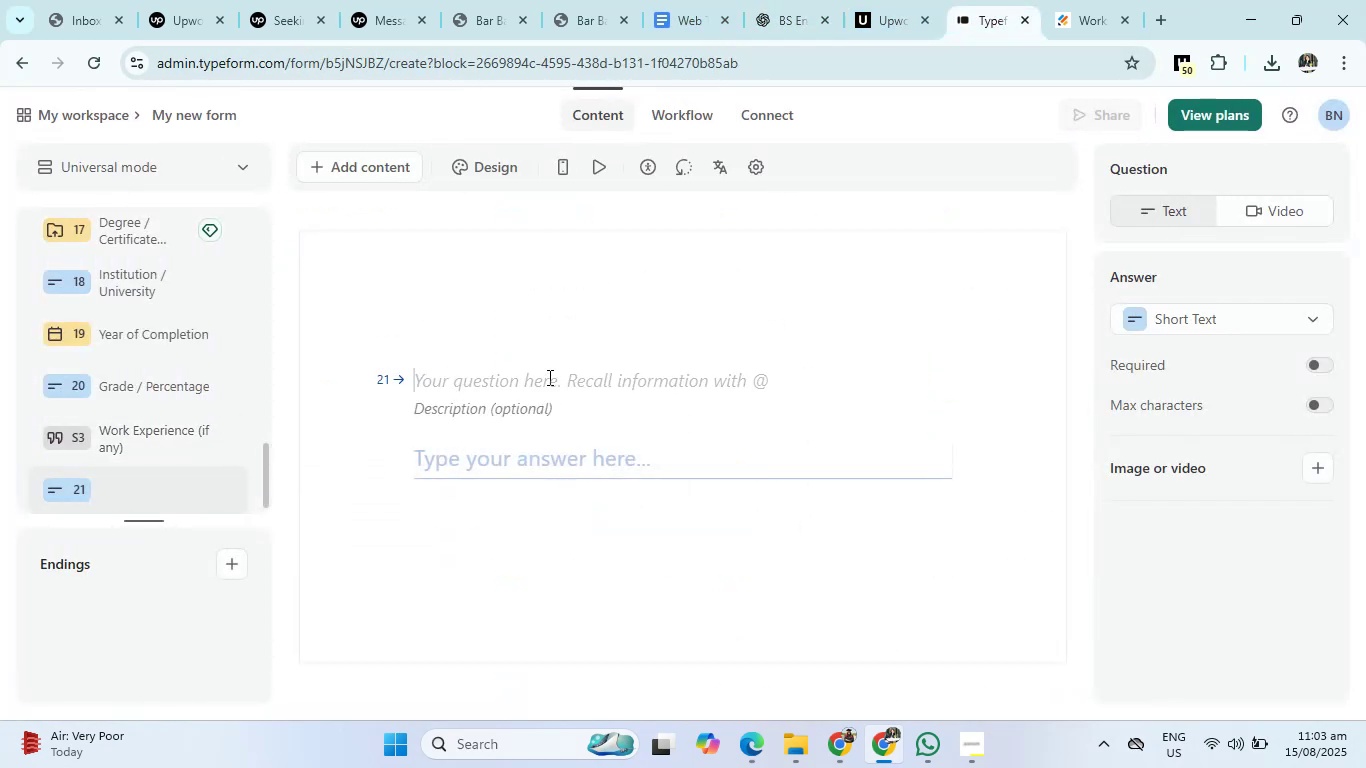 
key(Control+V)
 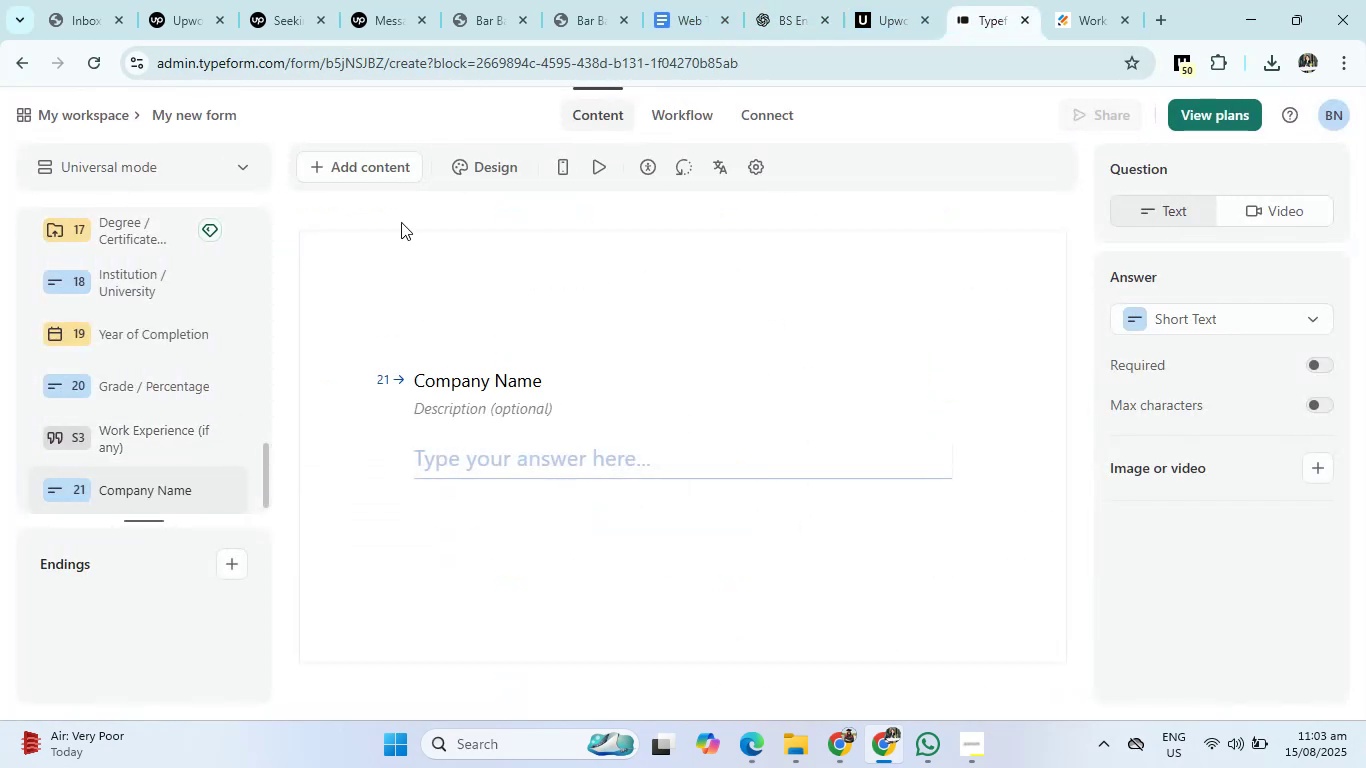 
left_click([357, 174])
 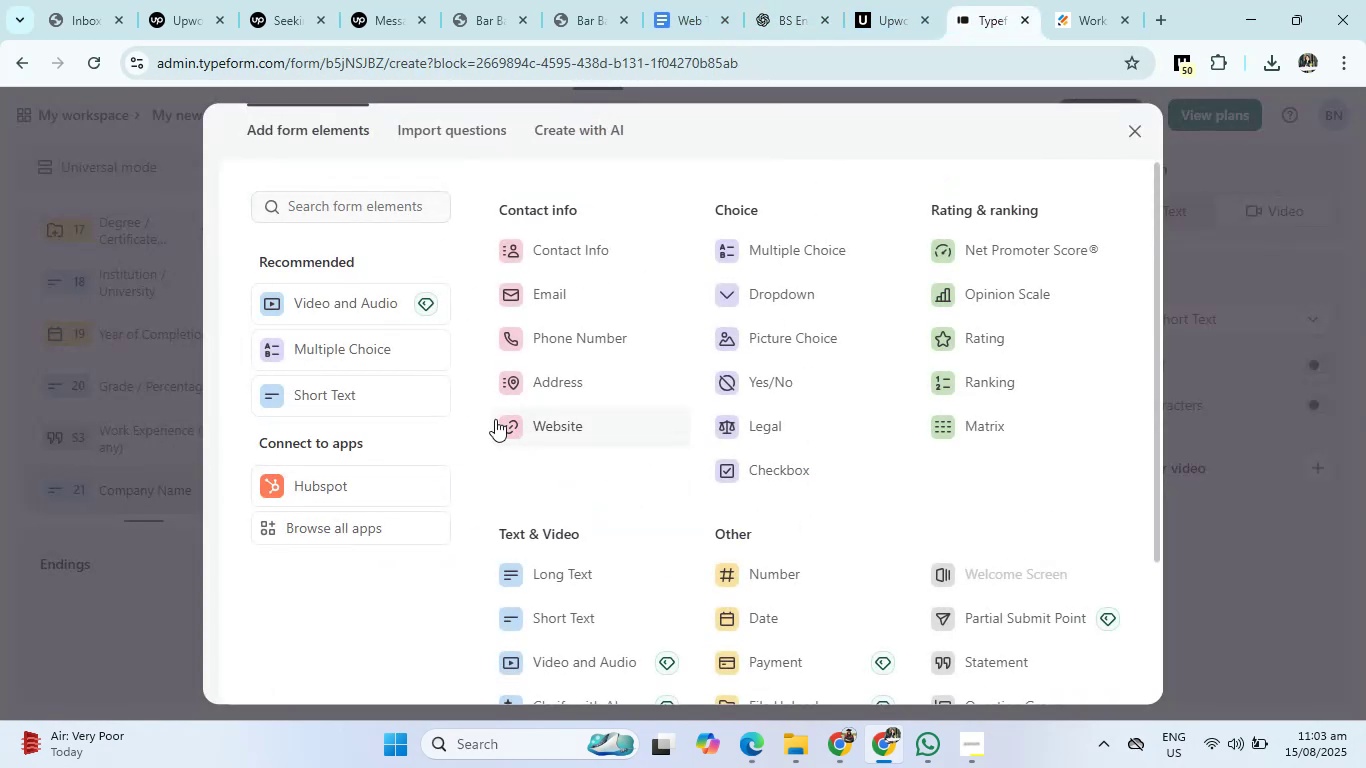 
left_click([399, 398])
 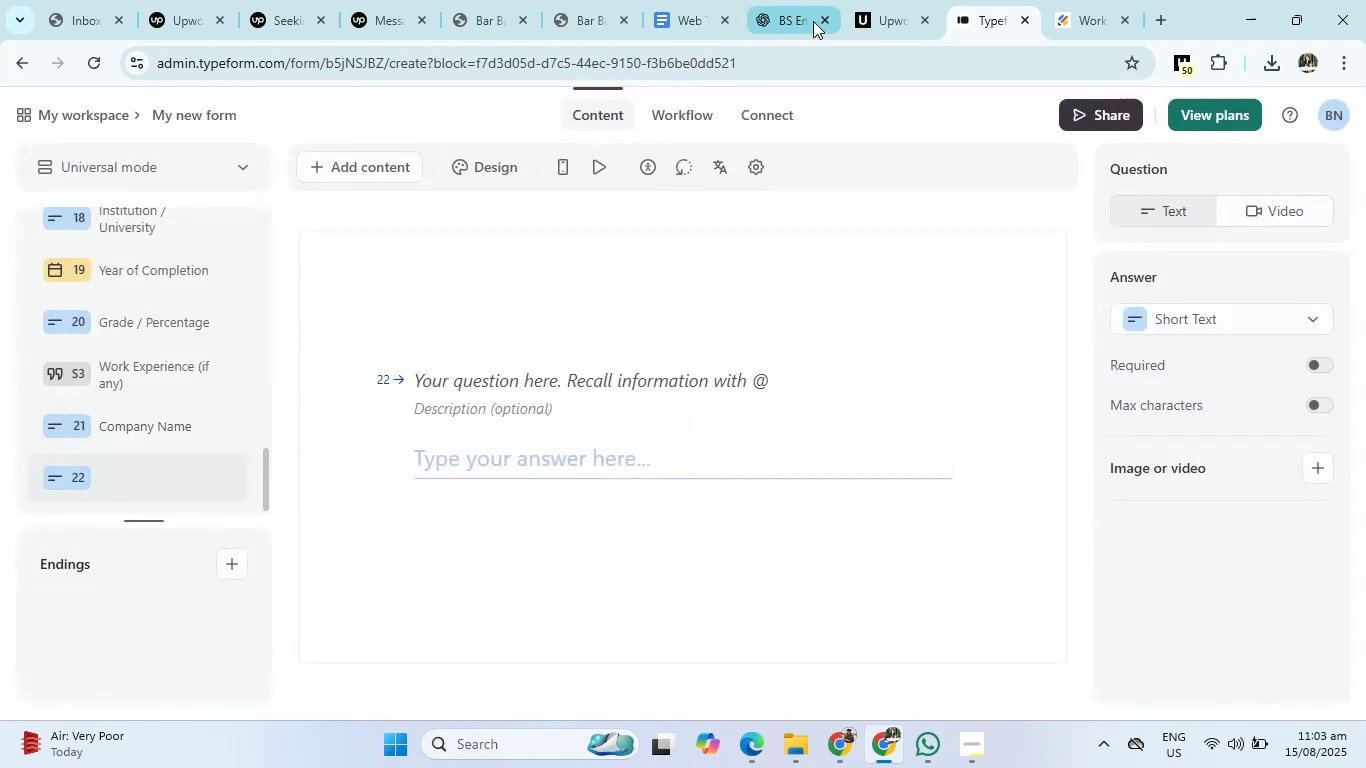 
left_click([783, 0])
 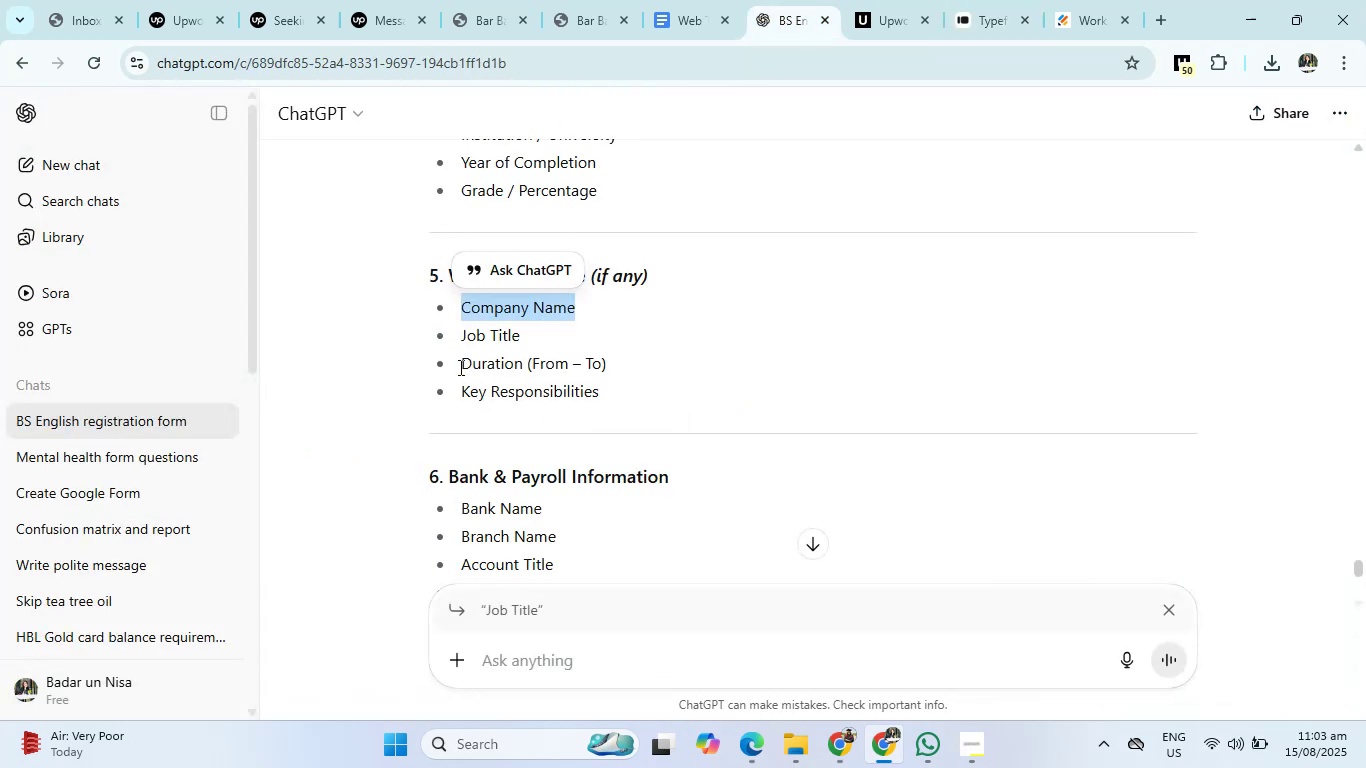 
left_click_drag(start_coordinate=[455, 338], to_coordinate=[543, 340])
 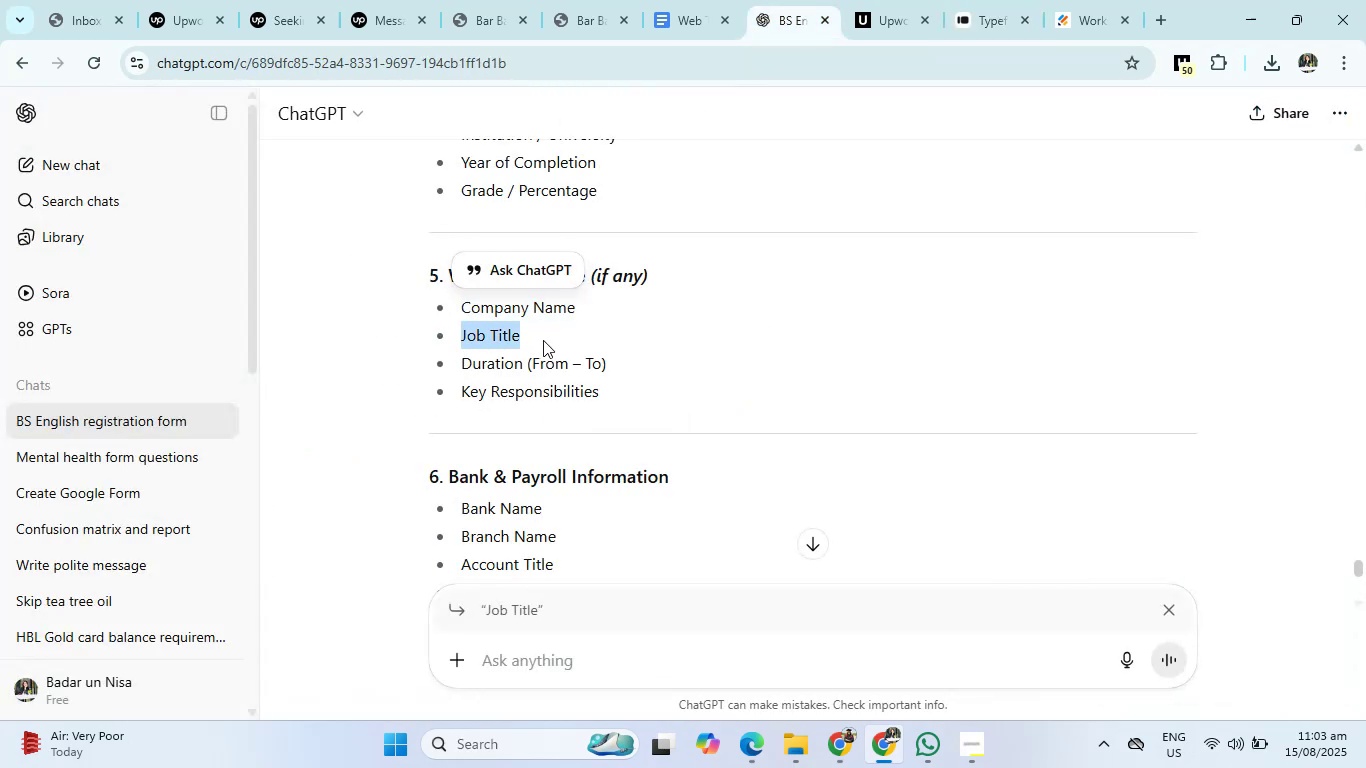 
key(Control+C)
 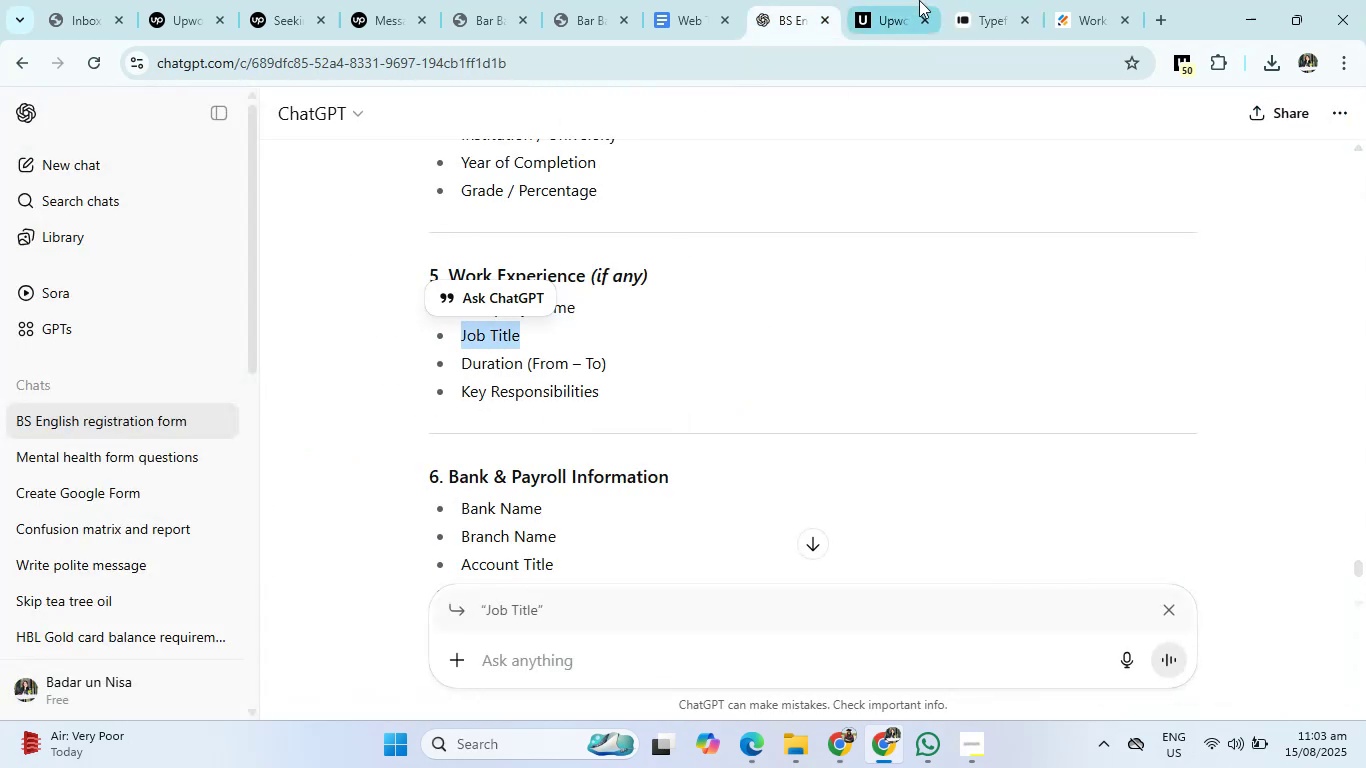 
left_click([974, 0])
 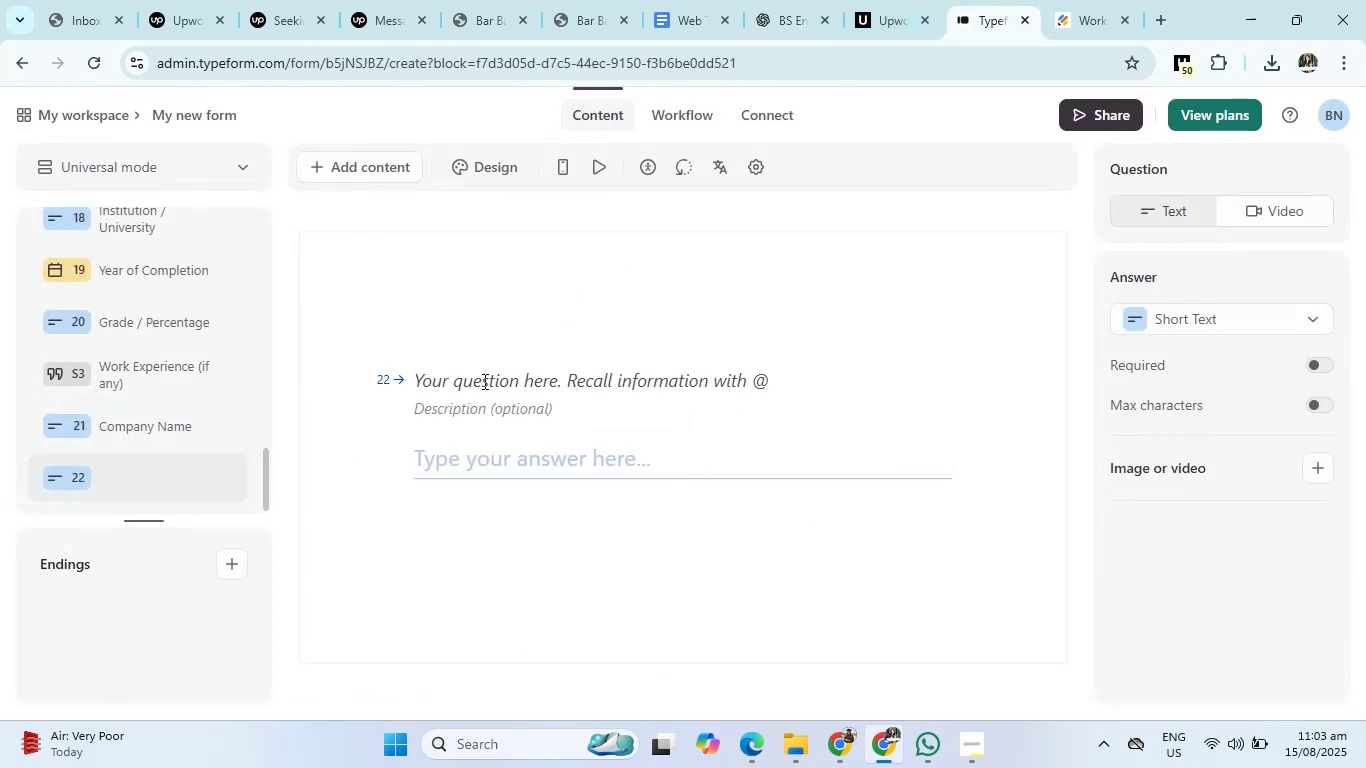 
left_click([482, 382])
 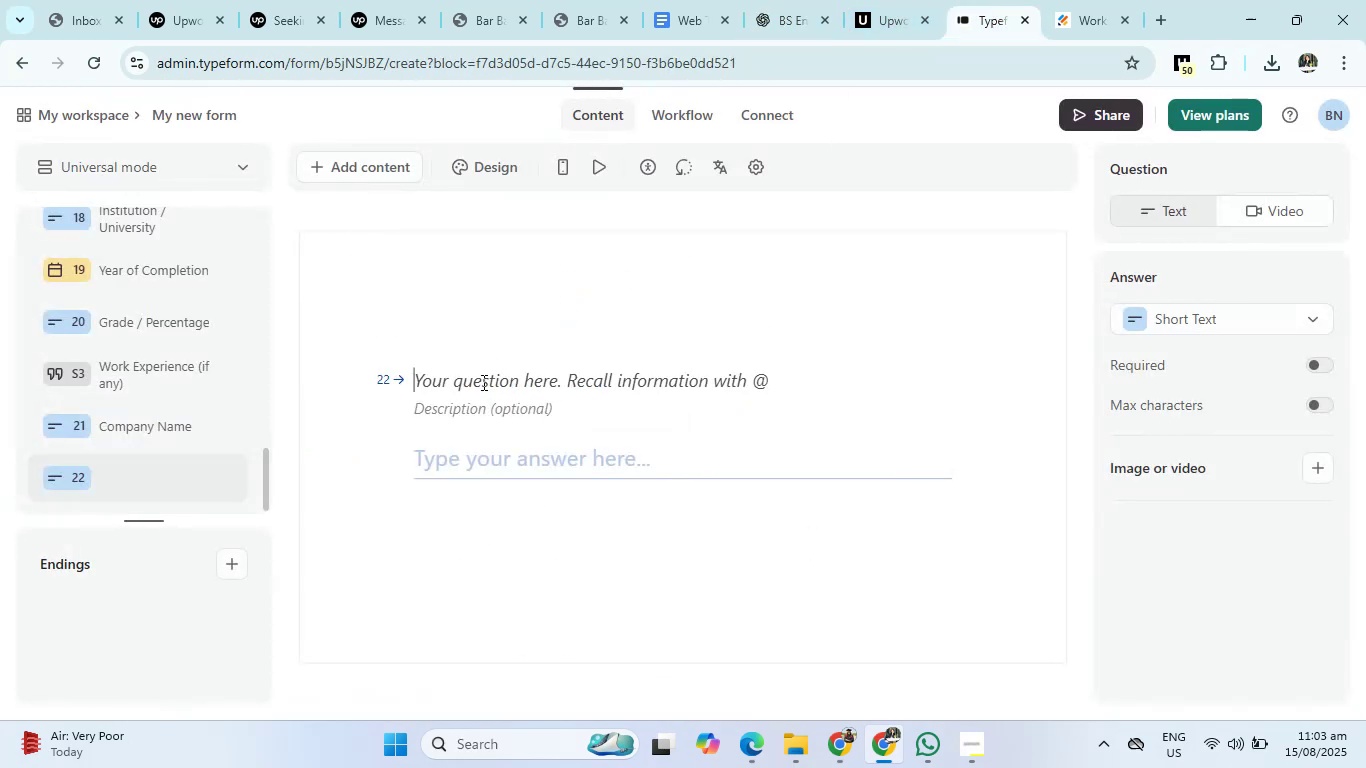 
key(Control+V)
 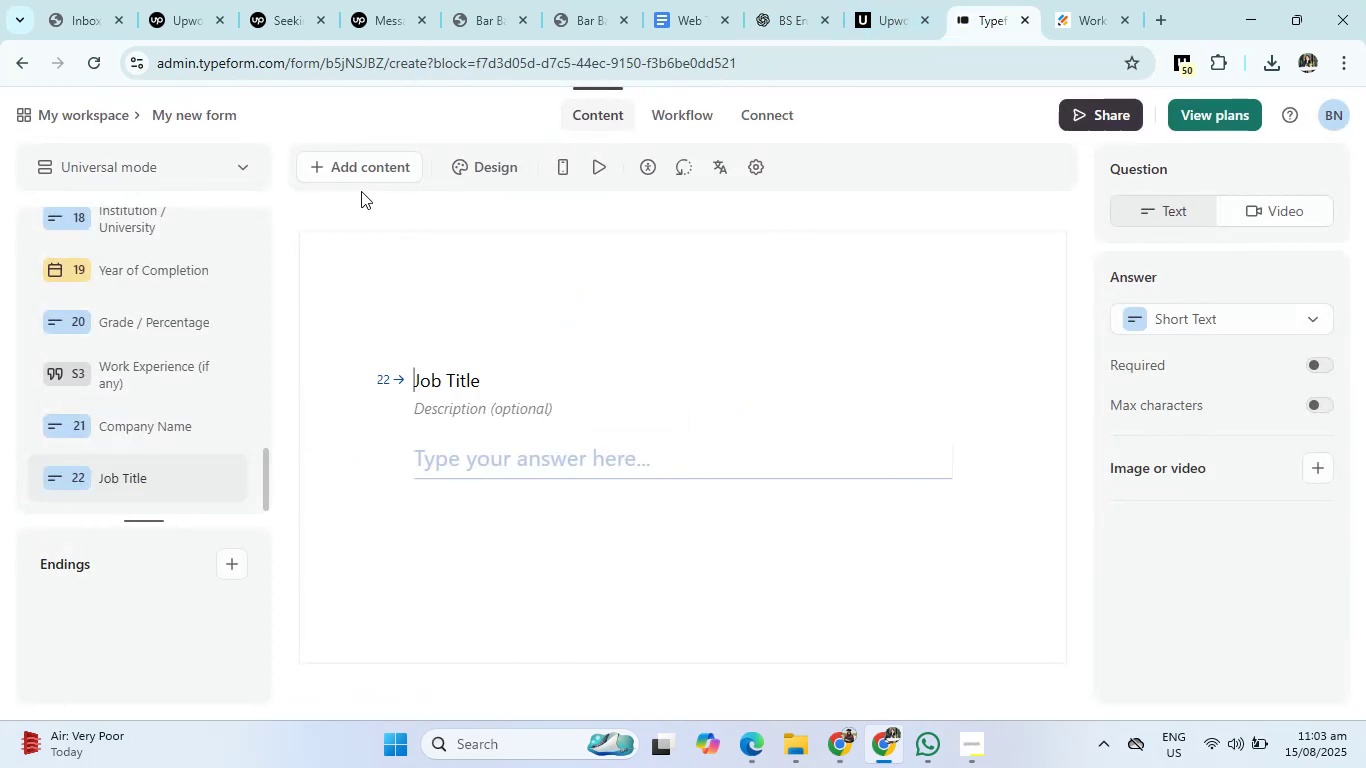 
left_click([360, 162])
 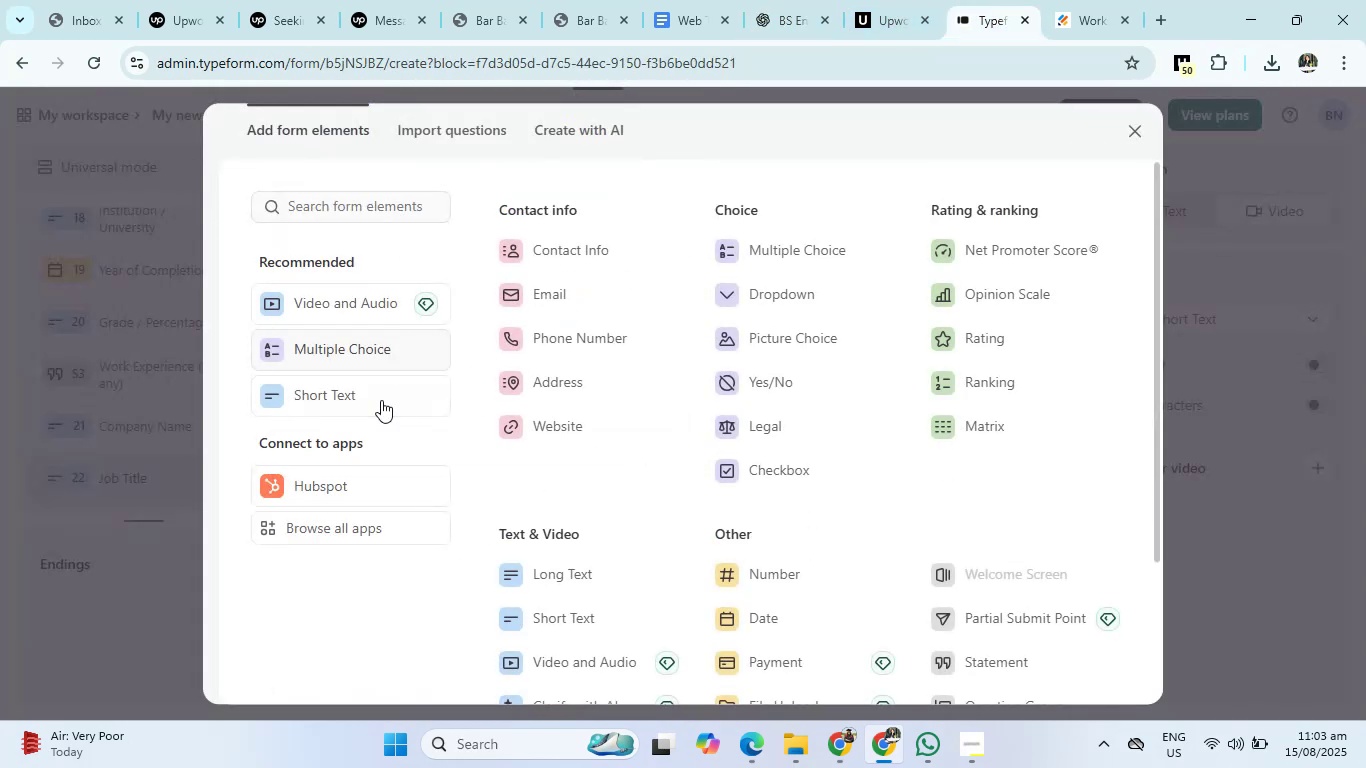 
left_click([369, 406])
 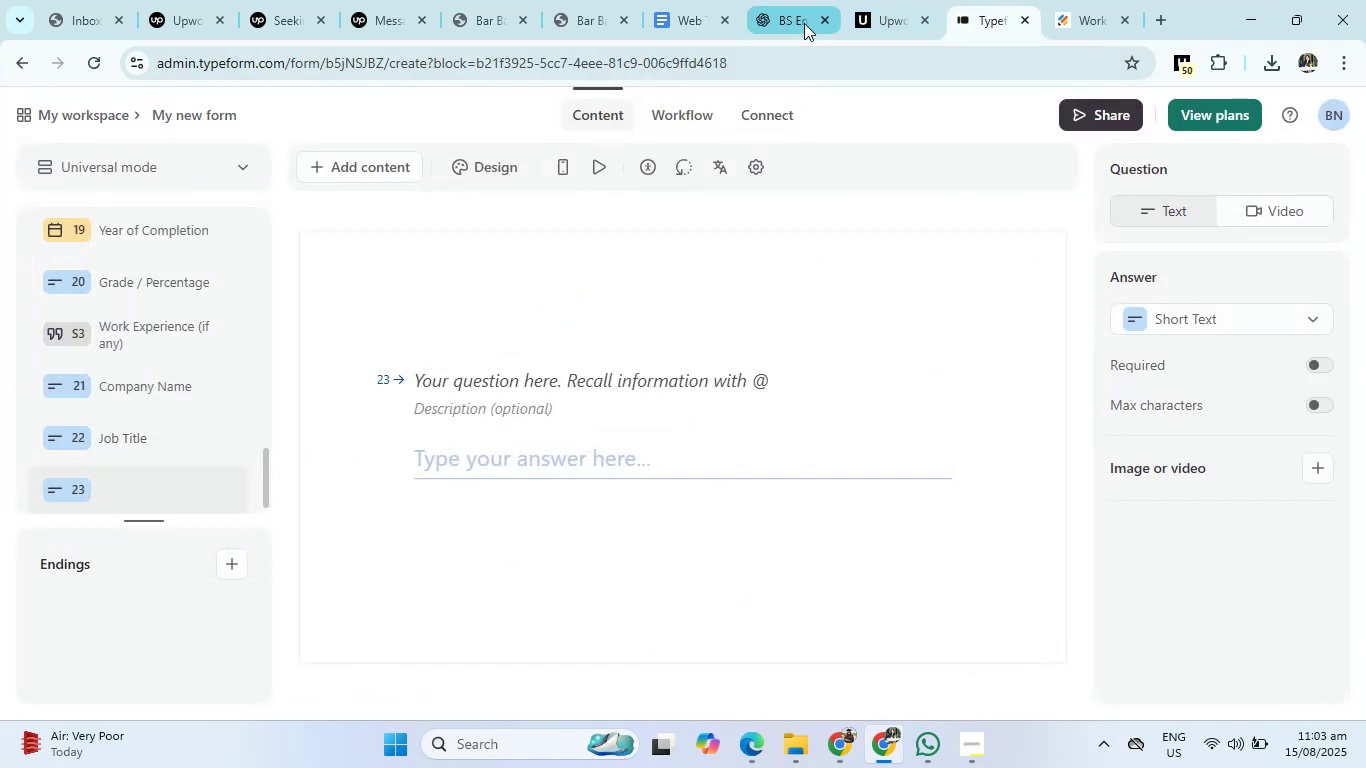 
left_click([804, 16])
 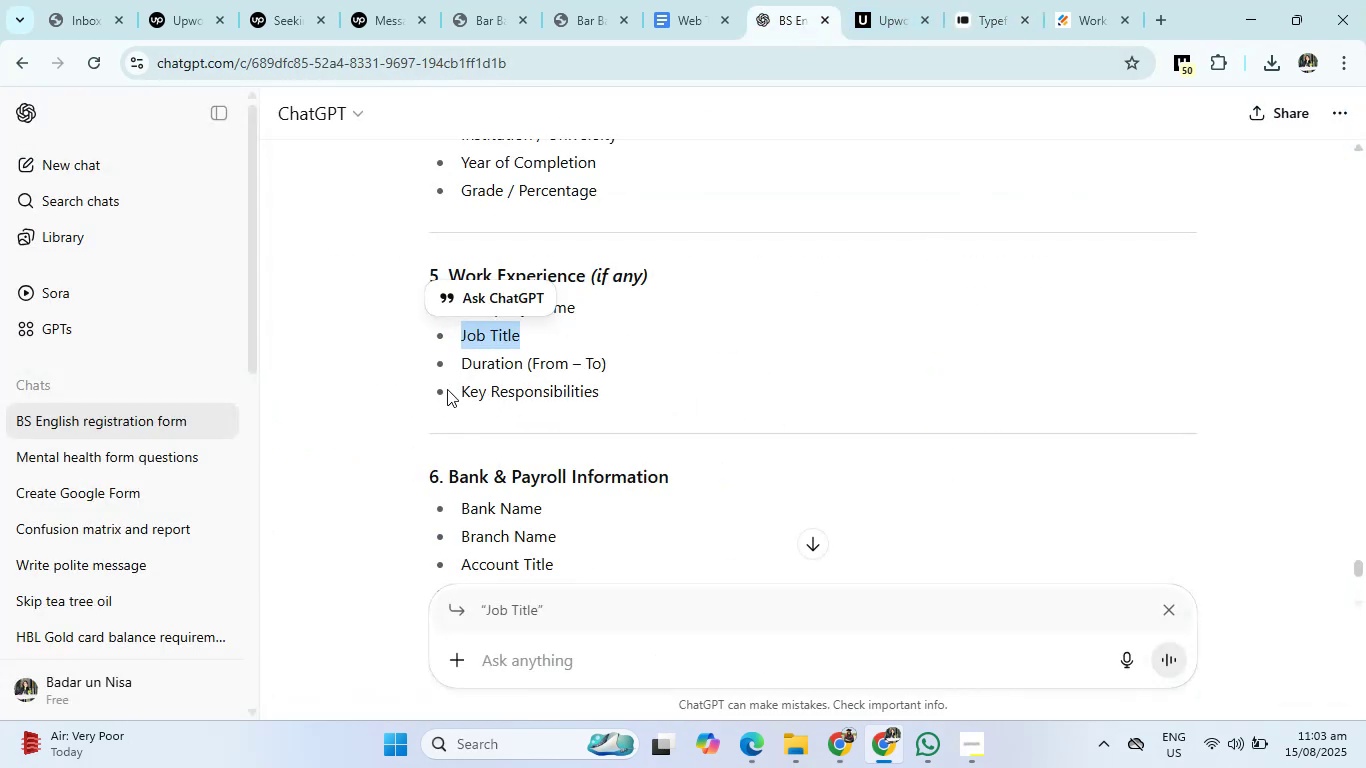 
left_click_drag(start_coordinate=[459, 367], to_coordinate=[612, 367])
 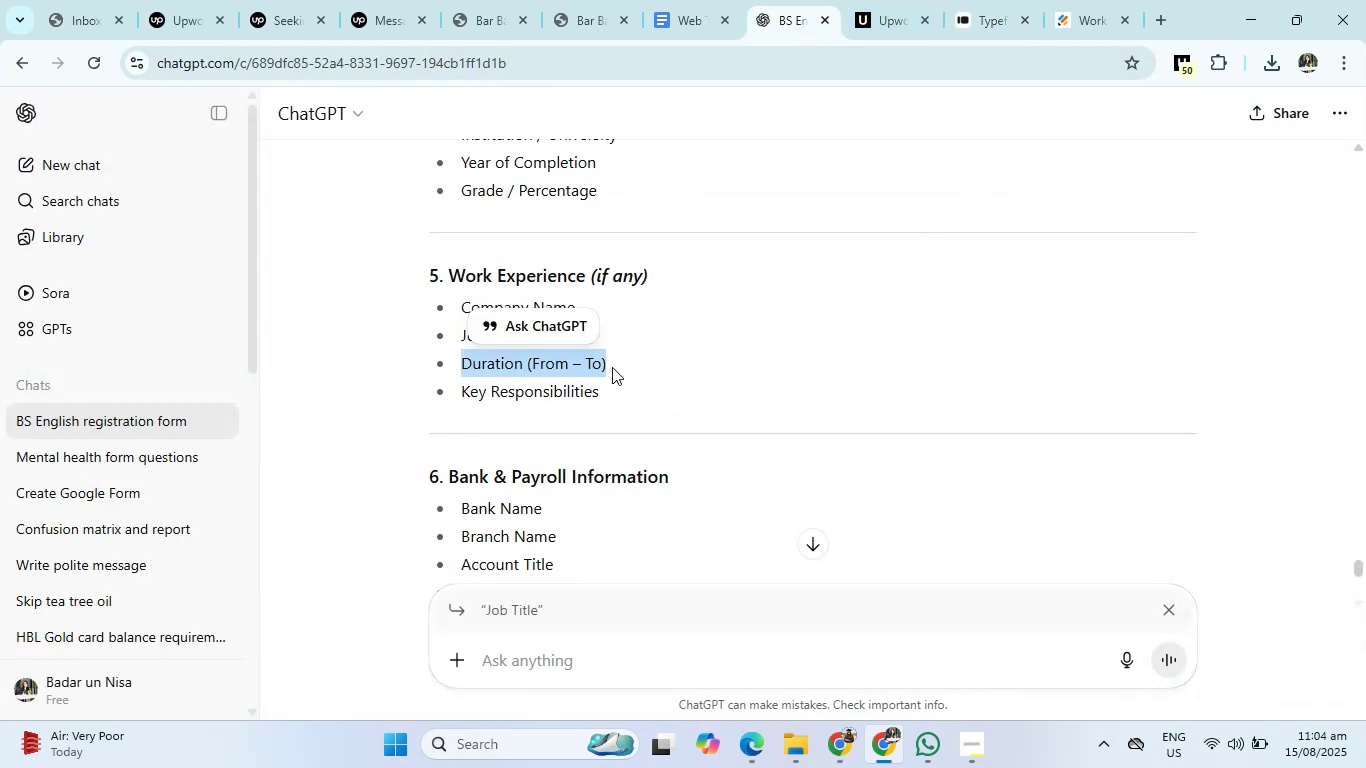 
key(Control+C)
 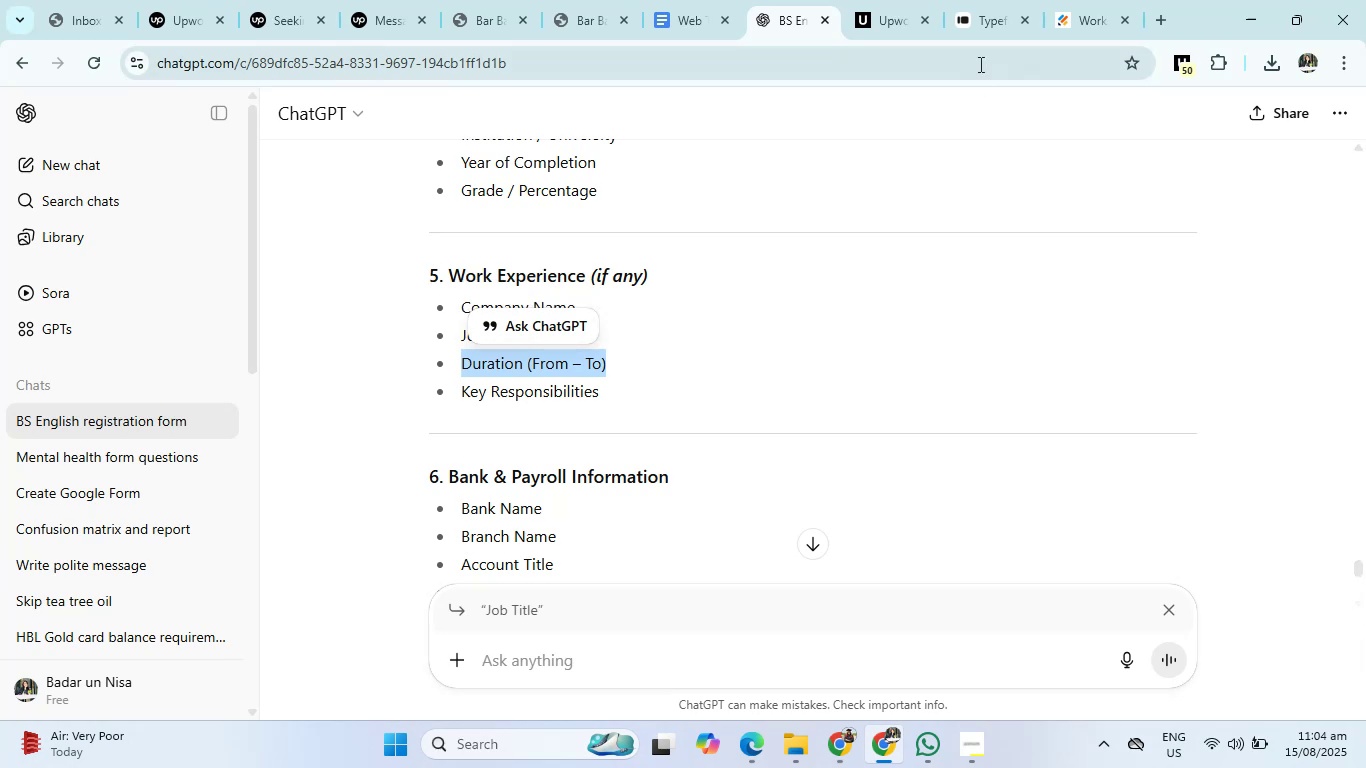 
left_click([983, 13])
 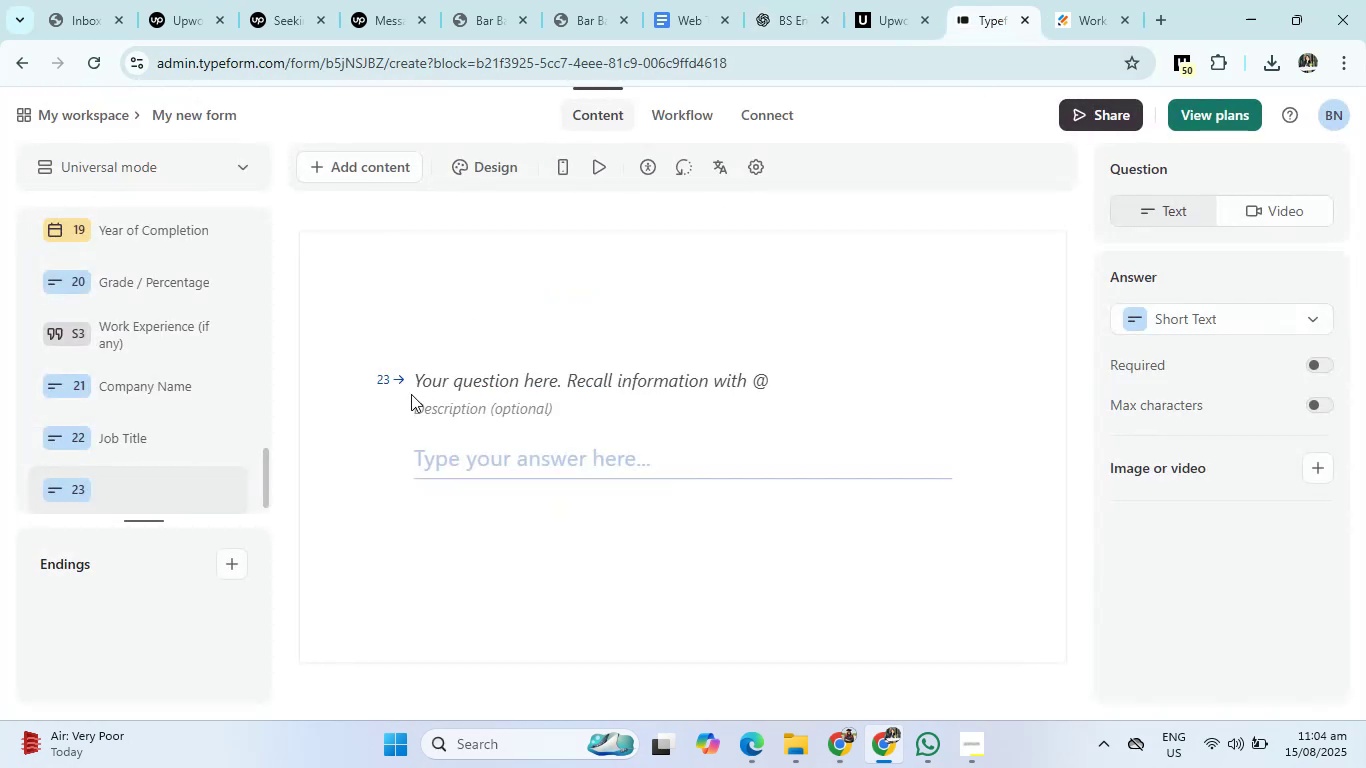 
left_click([464, 375])
 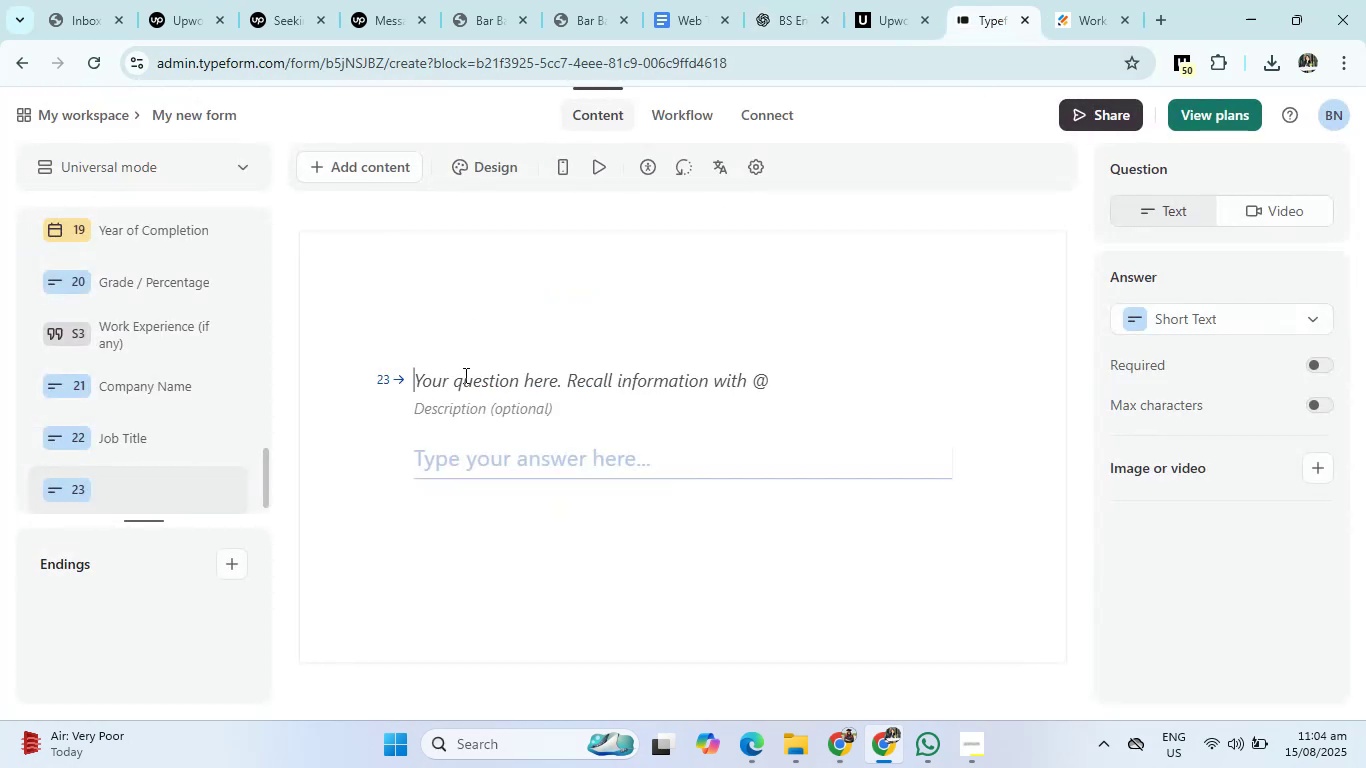 
key(Control+V)
 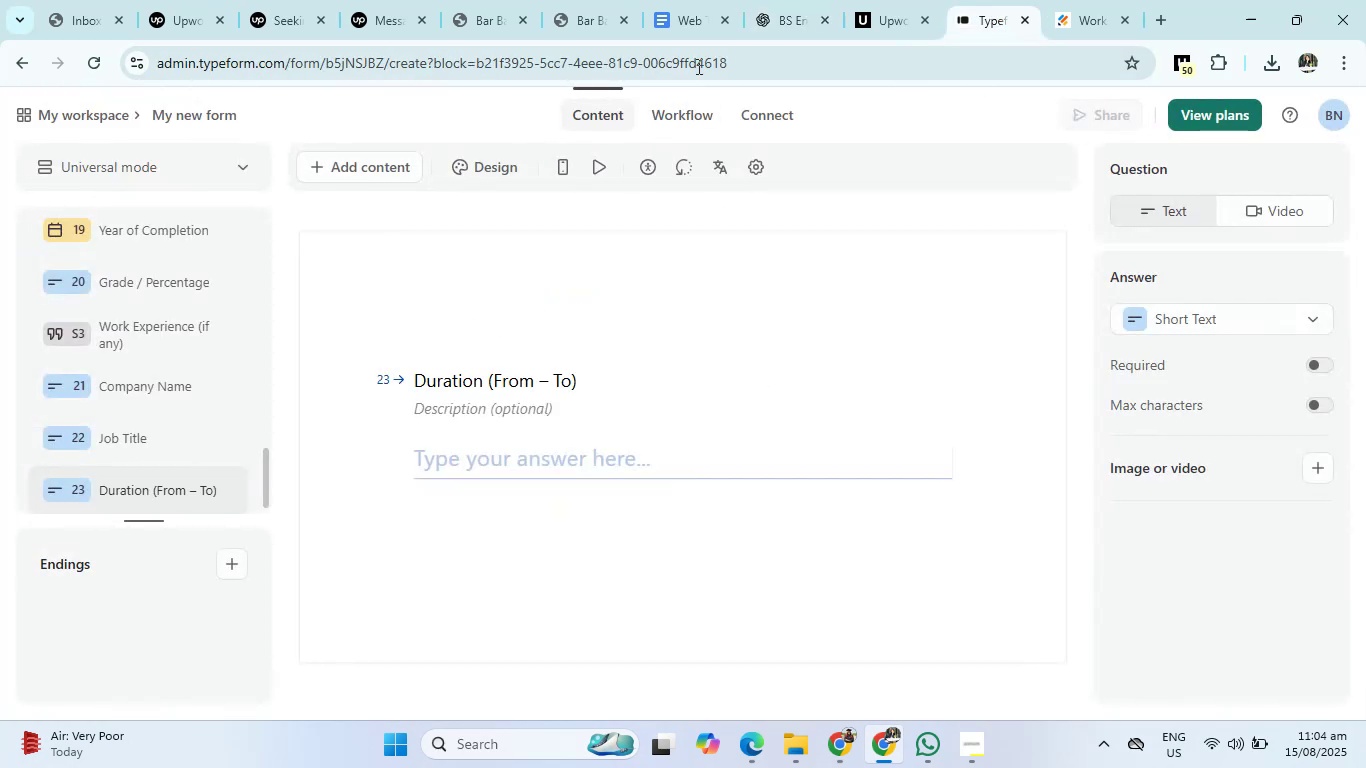 
left_click([768, 1])
 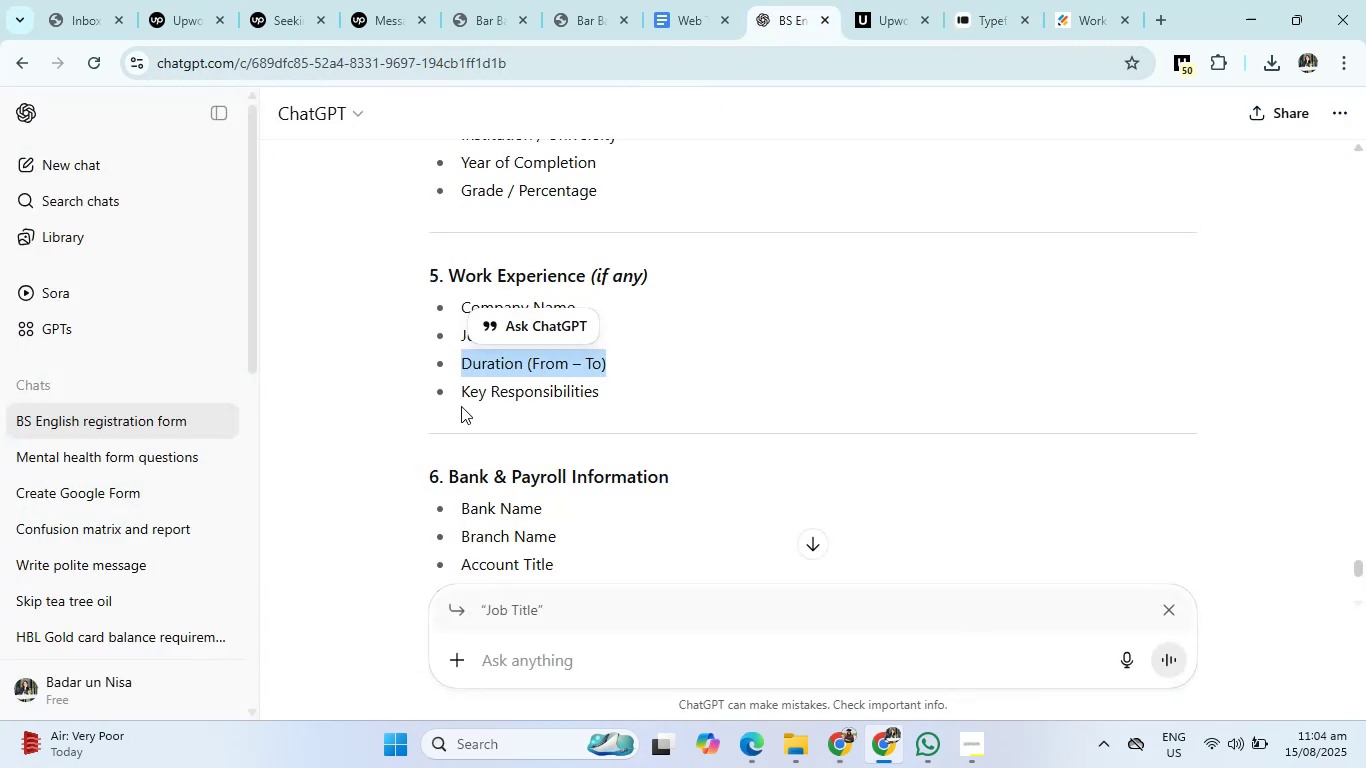 
left_click_drag(start_coordinate=[456, 394], to_coordinate=[632, 397])
 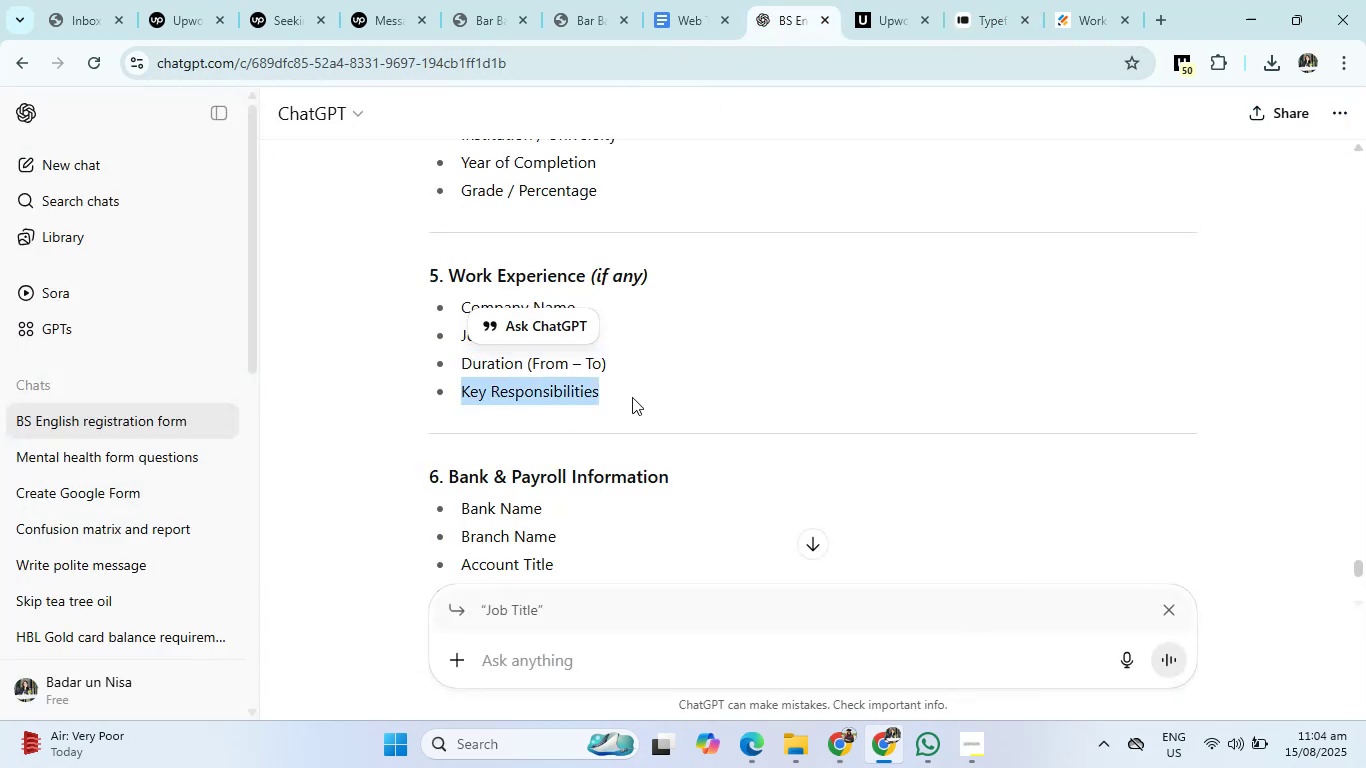 
key(Control+C)
 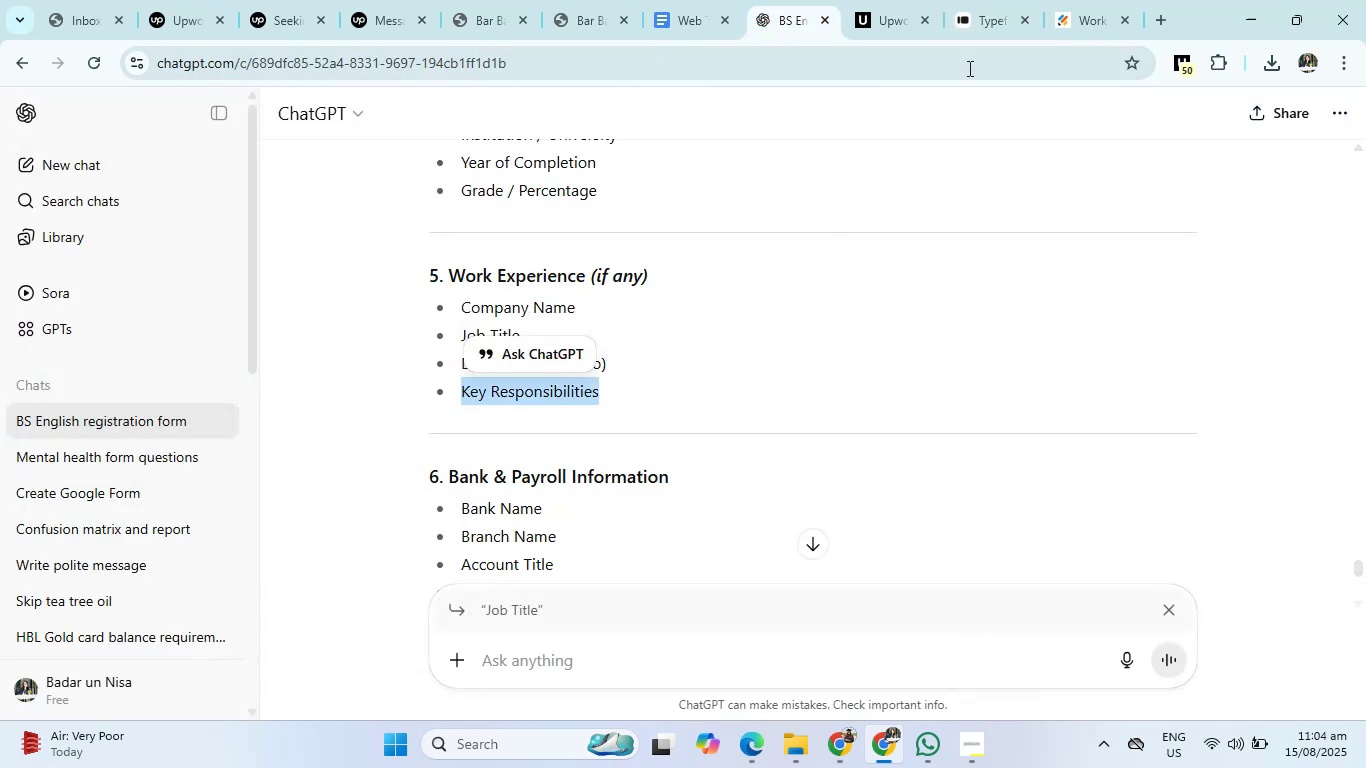 
left_click([984, 32])
 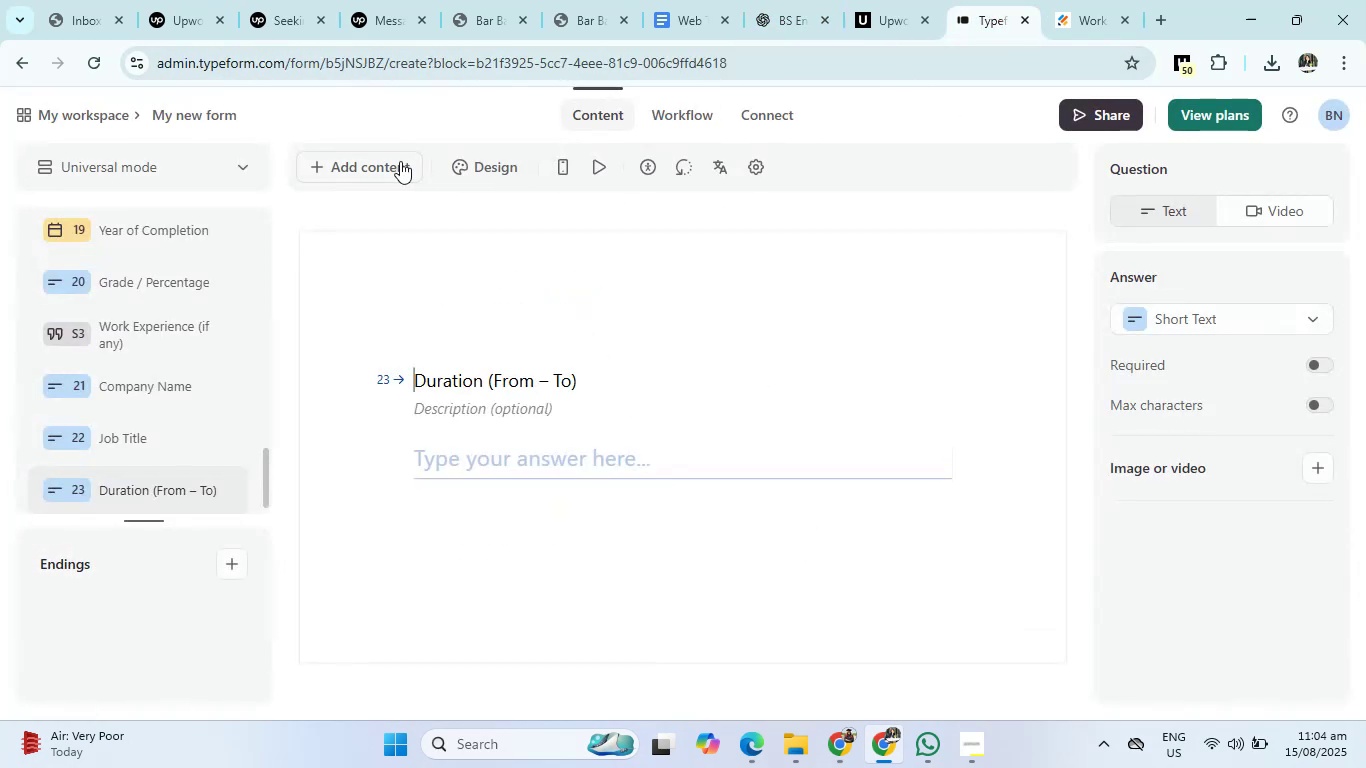 
left_click([393, 161])
 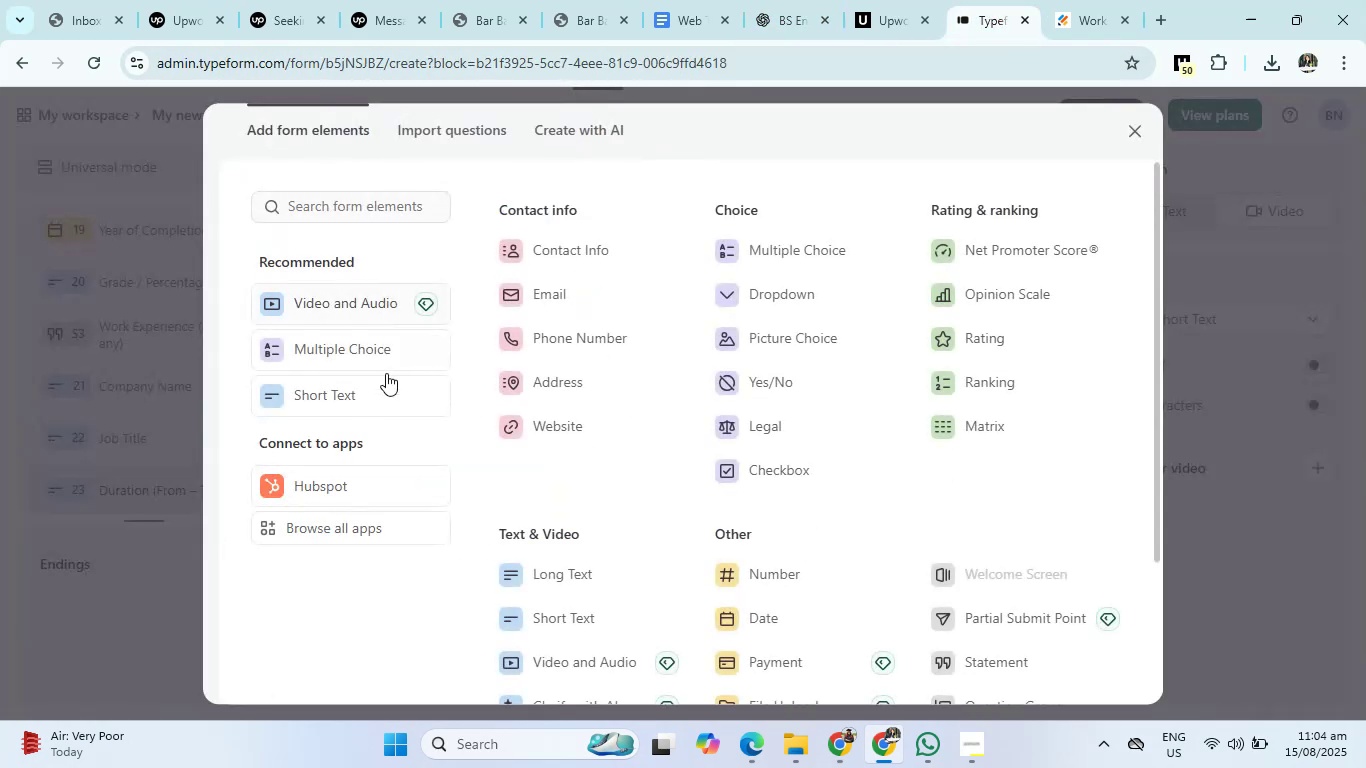 
left_click([358, 394])
 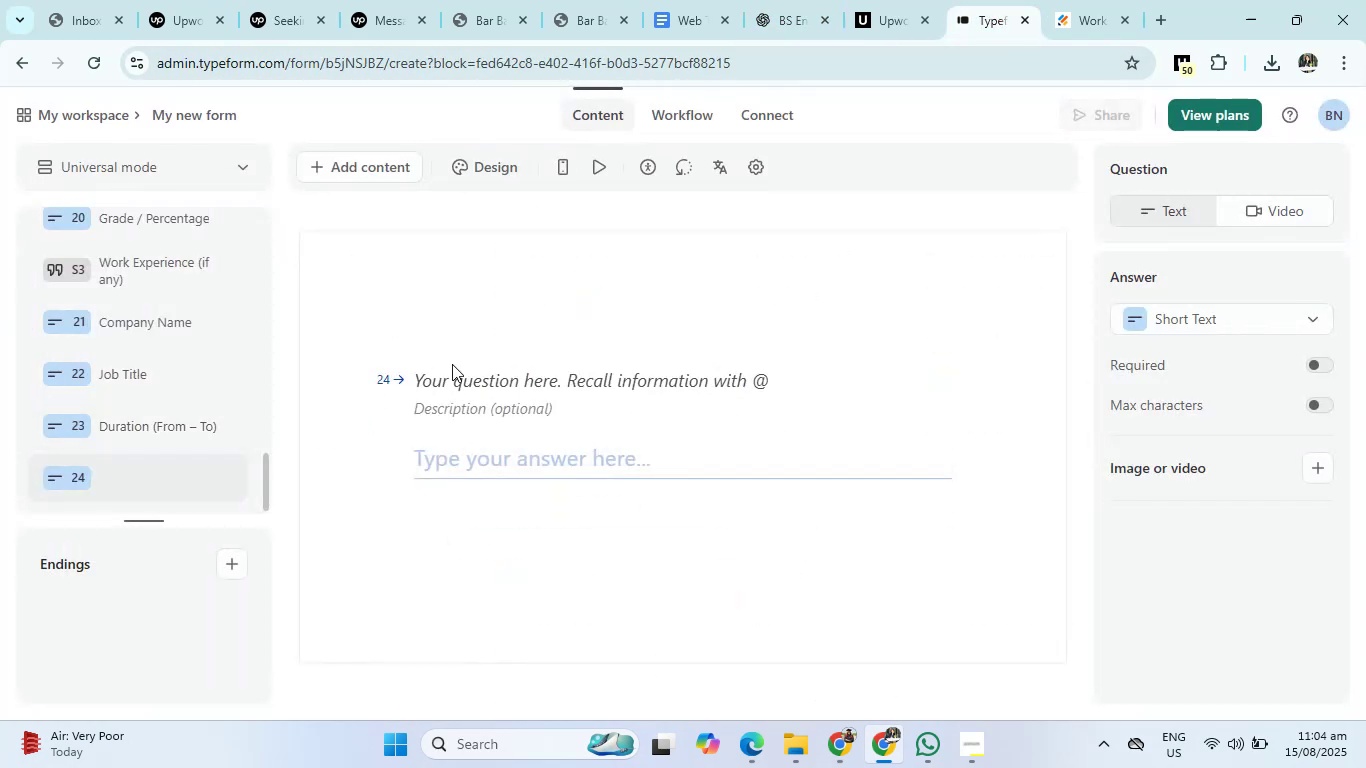 
left_click([452, 384])
 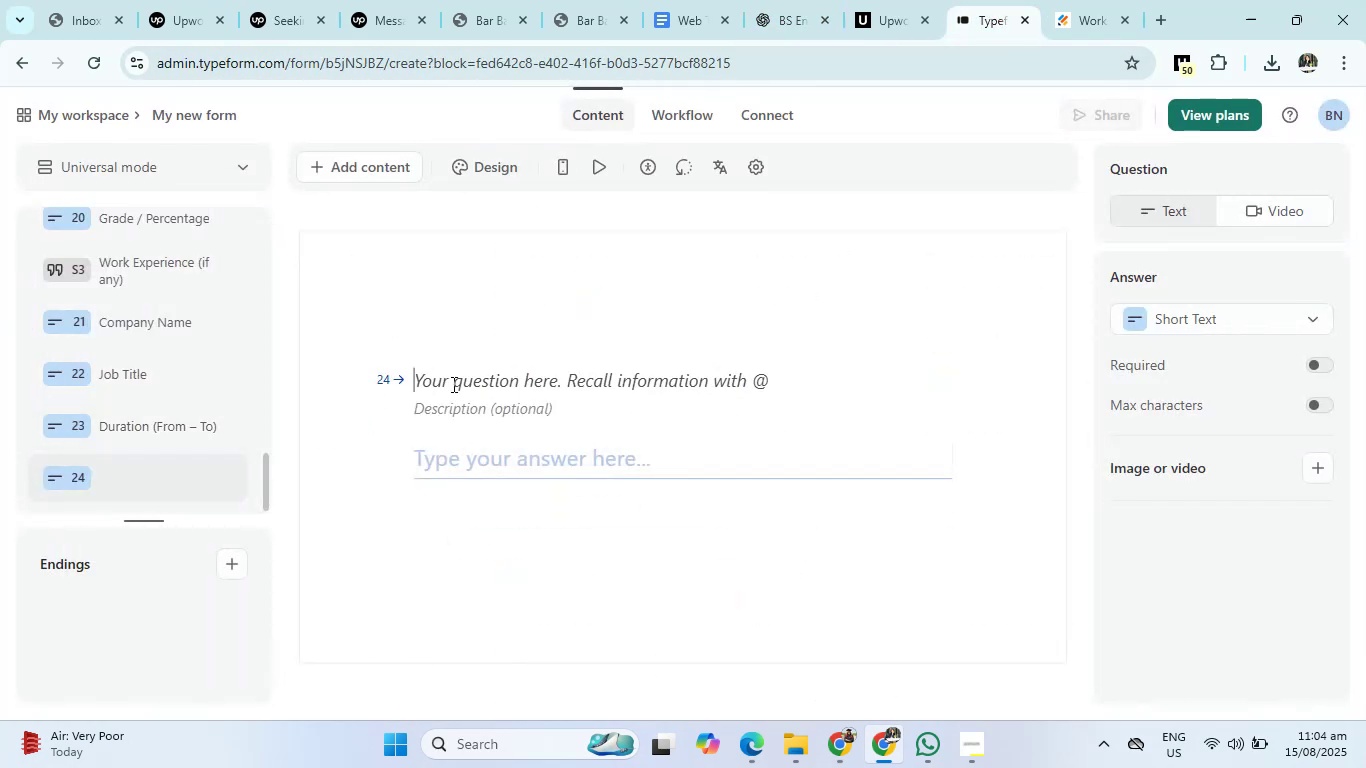 
key(Control+V)
 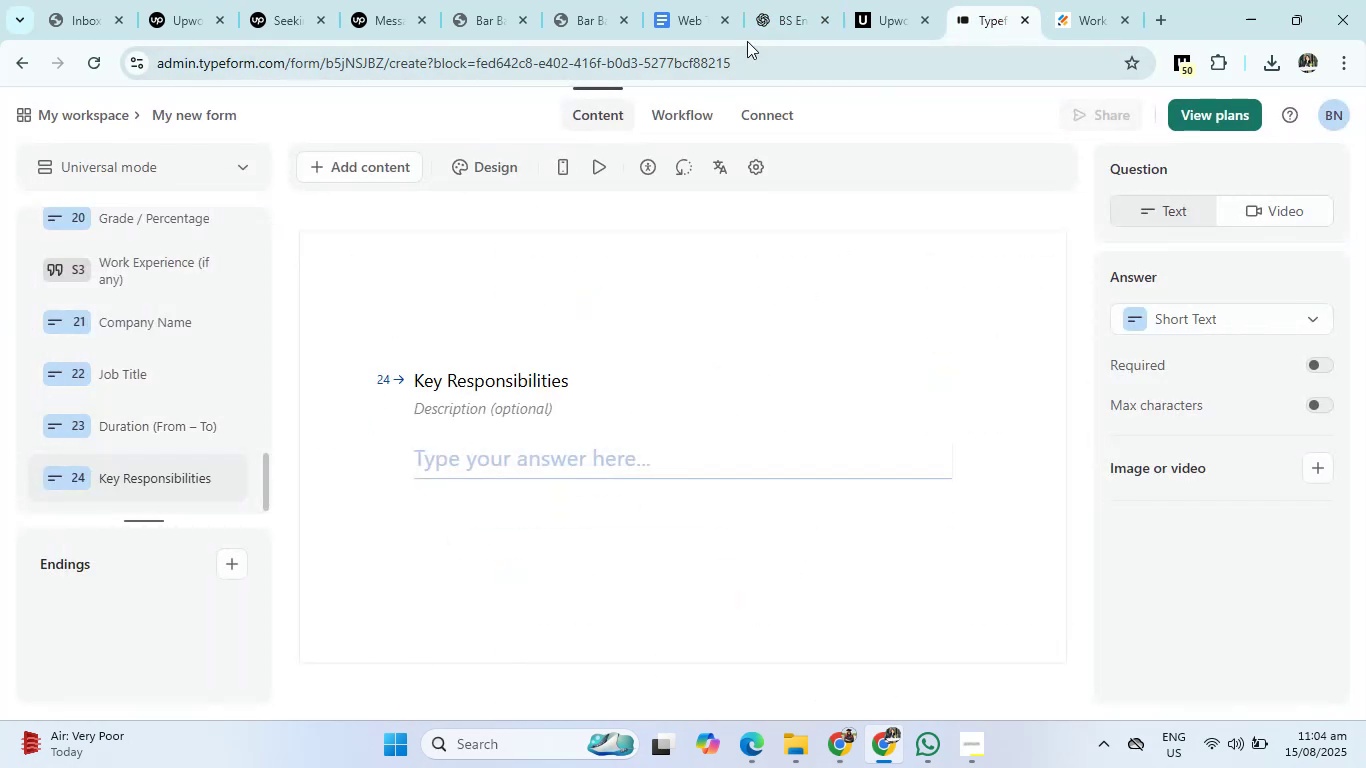 
left_click([772, 17])
 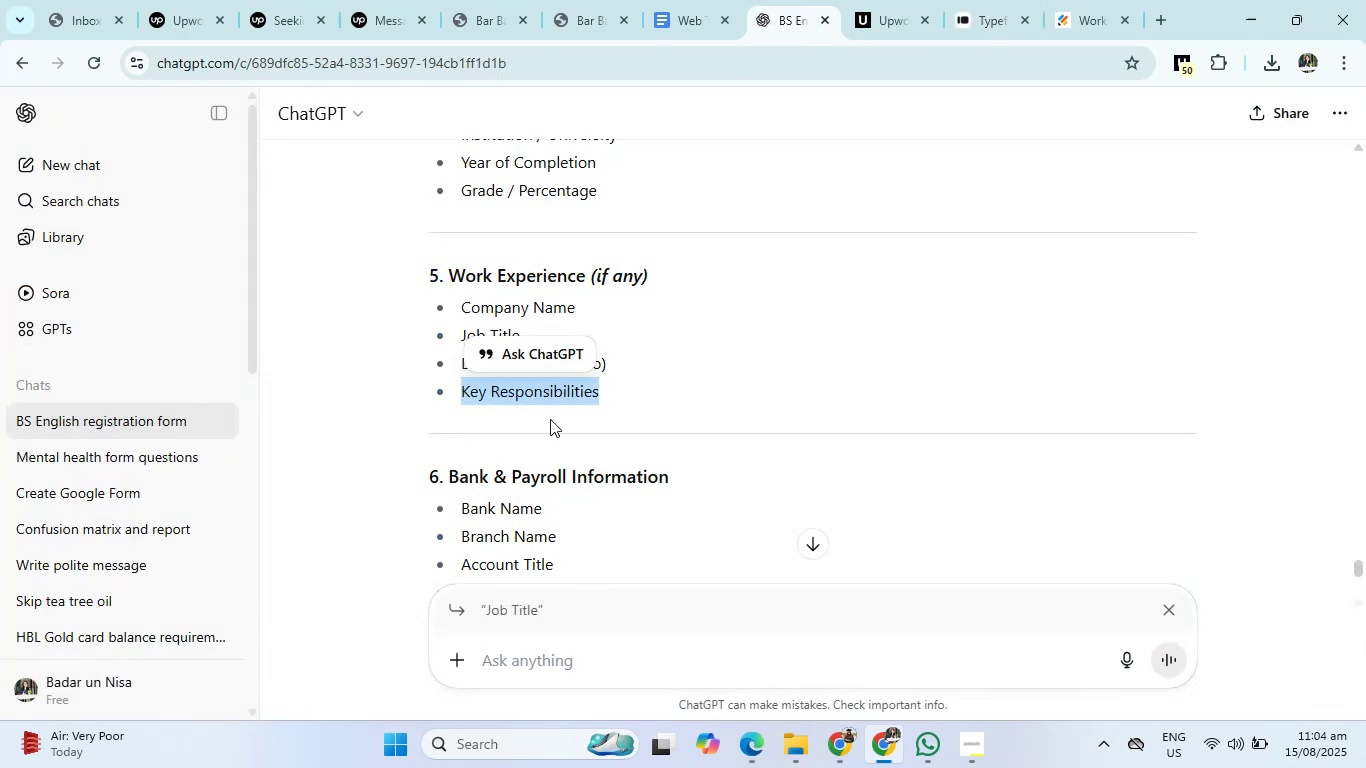 
scroll: coordinate [494, 483], scroll_direction: down, amount: 2.0
 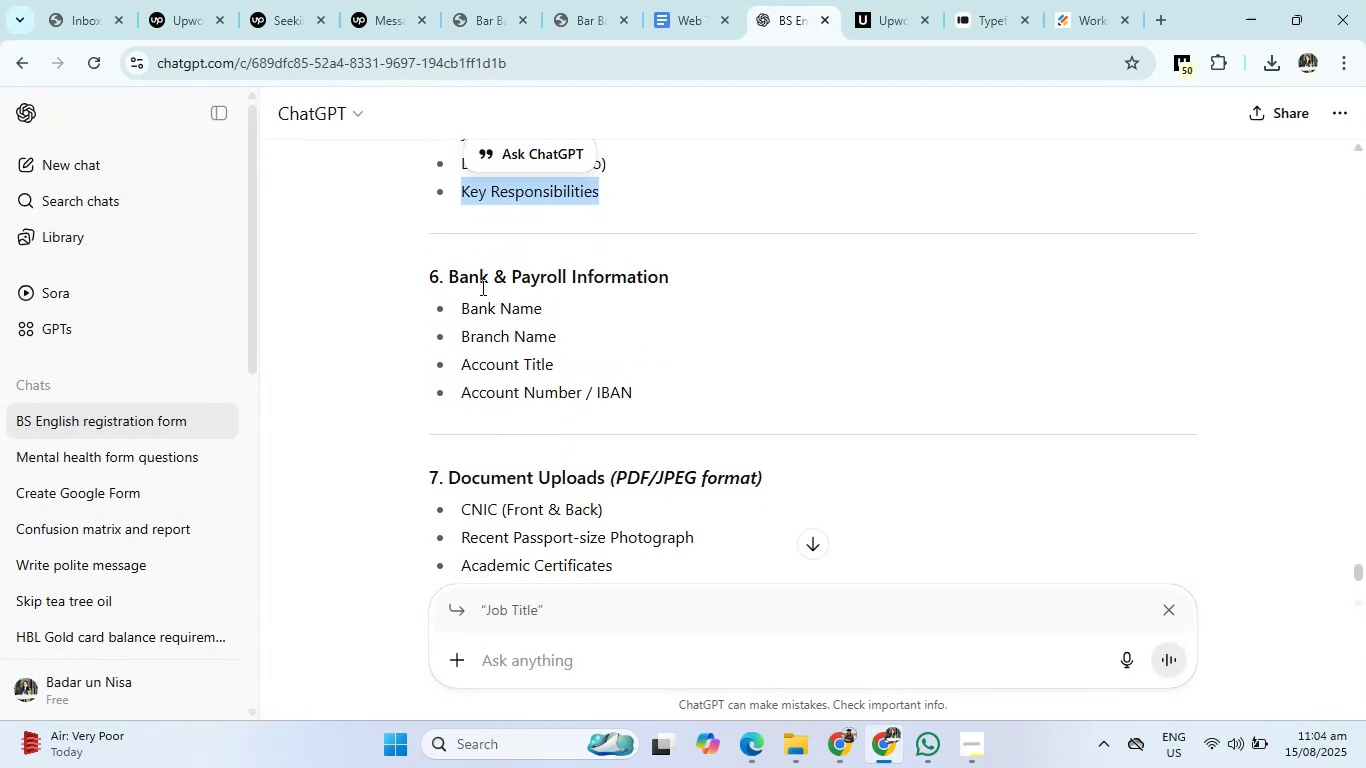 
left_click_drag(start_coordinate=[448, 282], to_coordinate=[719, 293])
 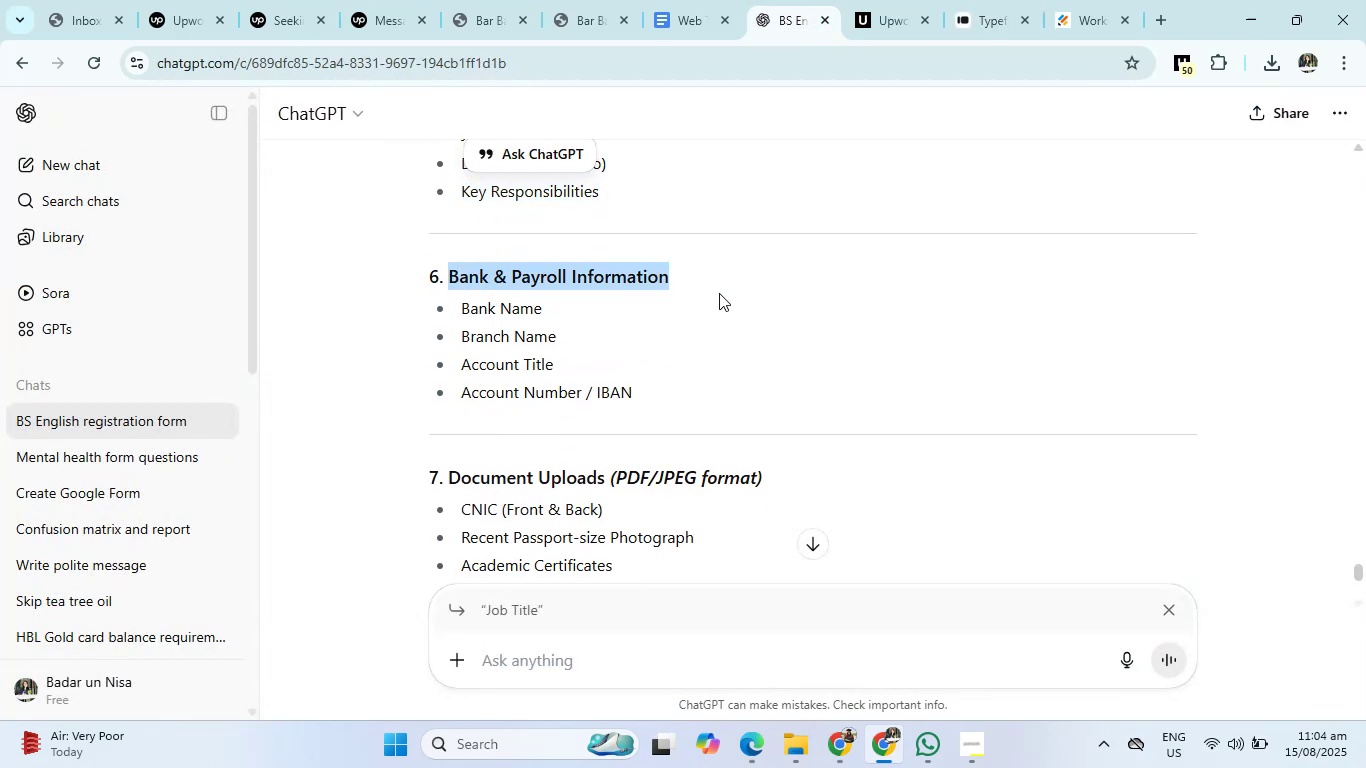 
key(Control+C)
 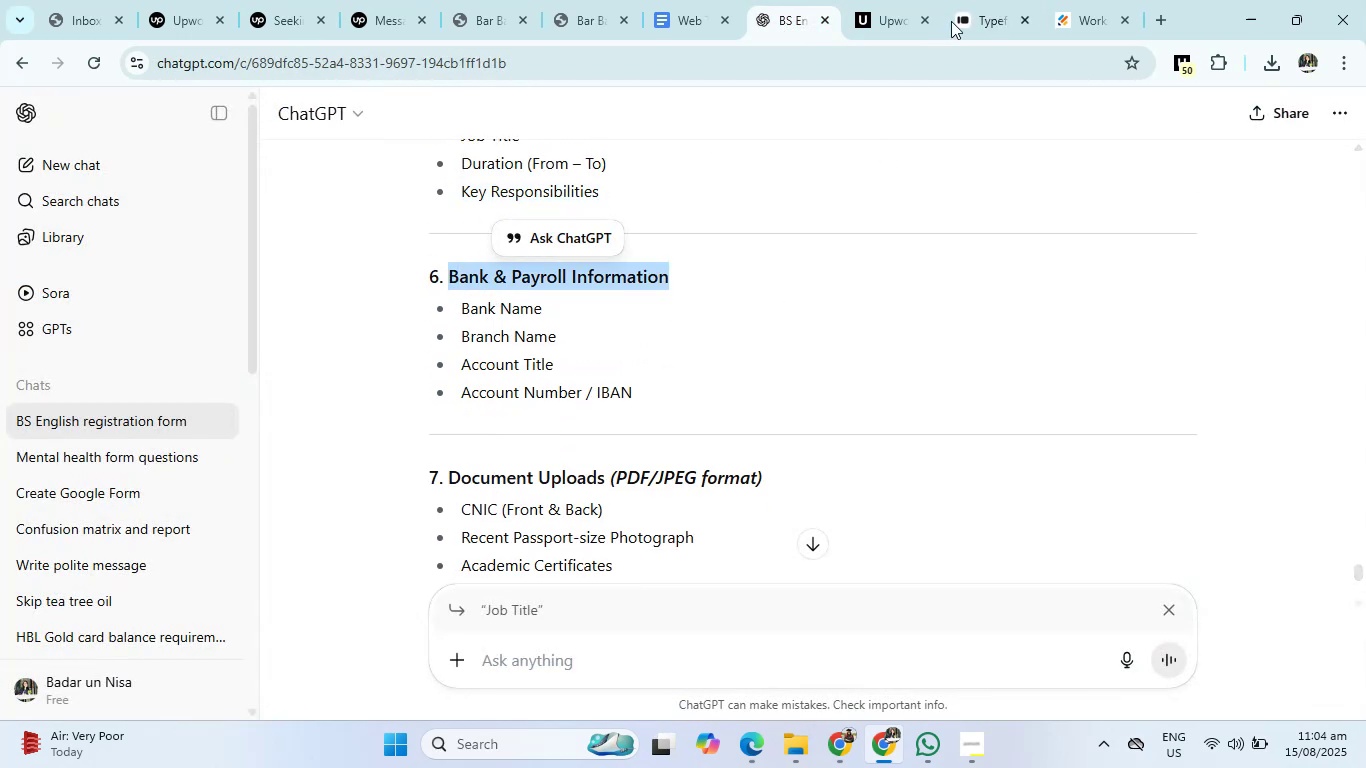 
left_click([989, 0])
 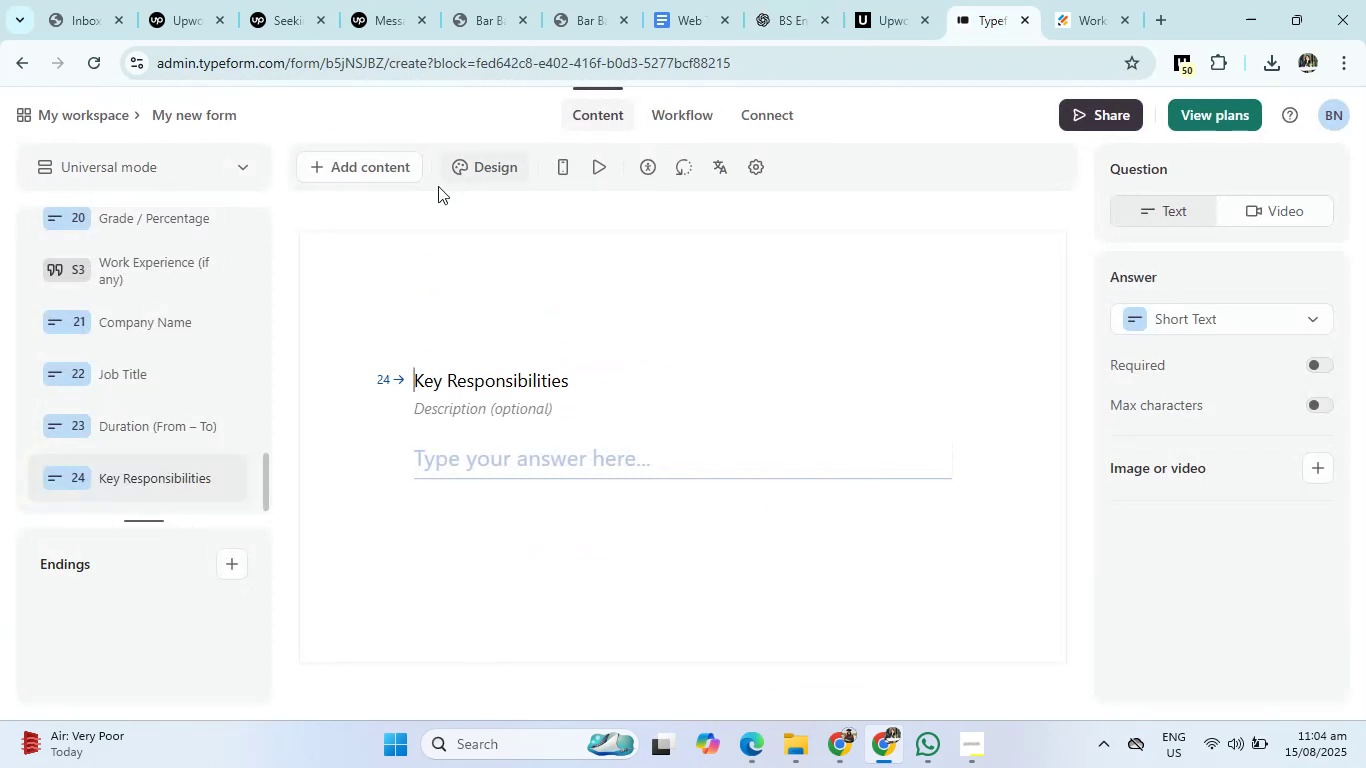 
left_click([371, 159])
 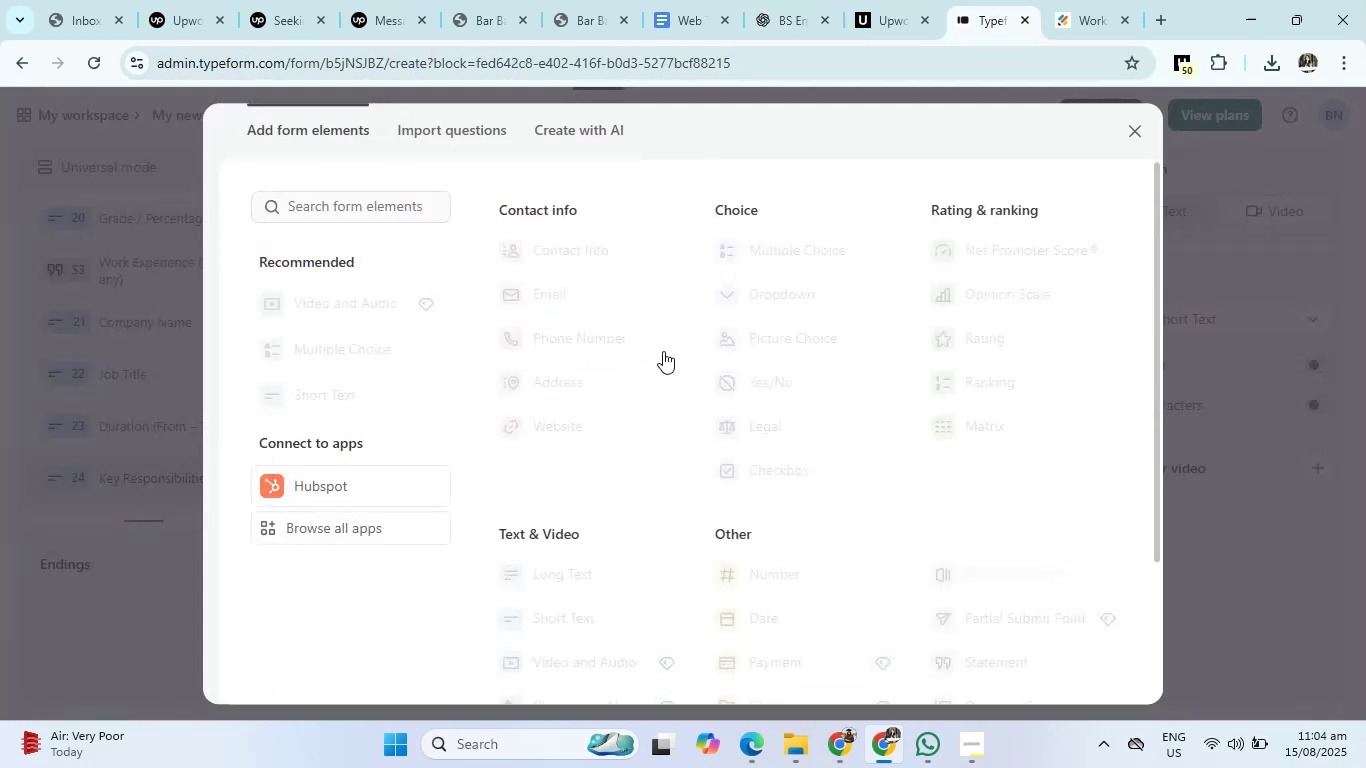 
scroll: coordinate [864, 544], scroll_direction: down, amount: 4.0
 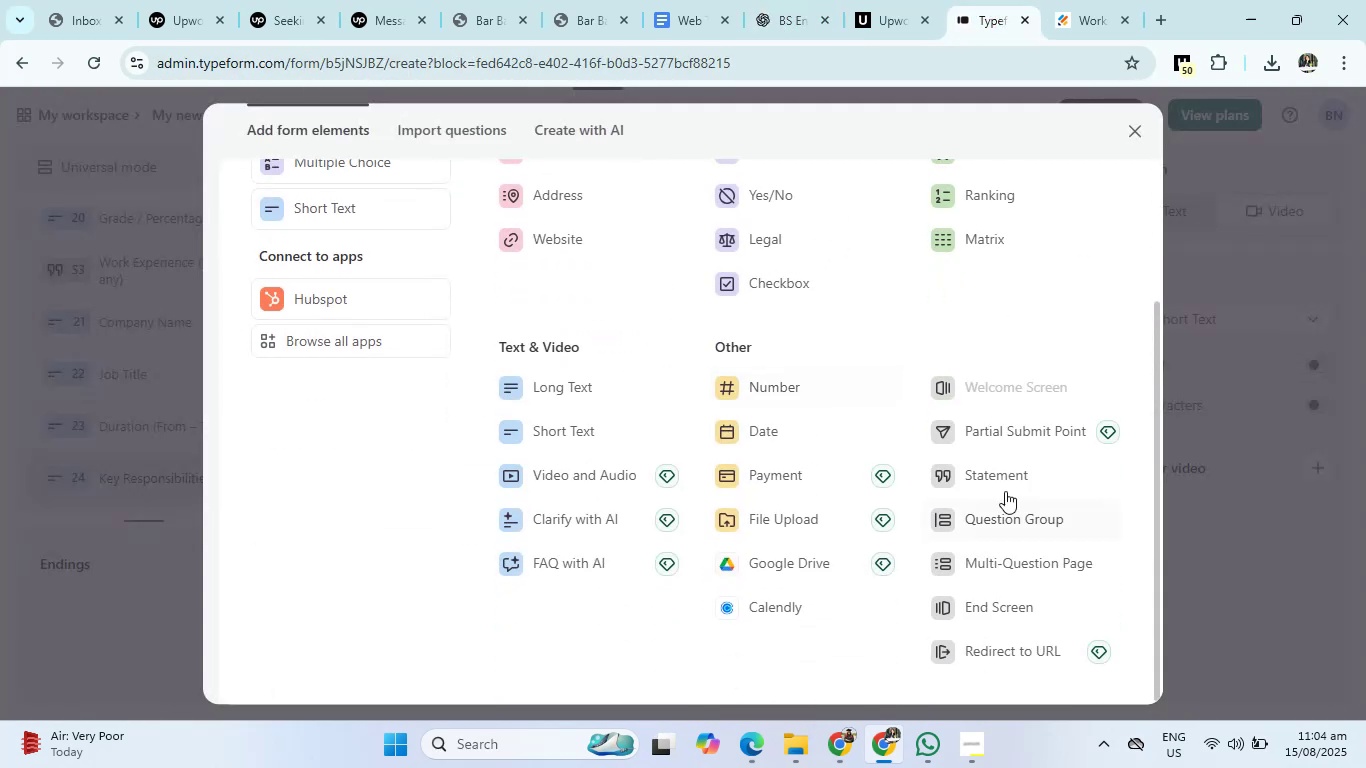 
left_click([1017, 467])
 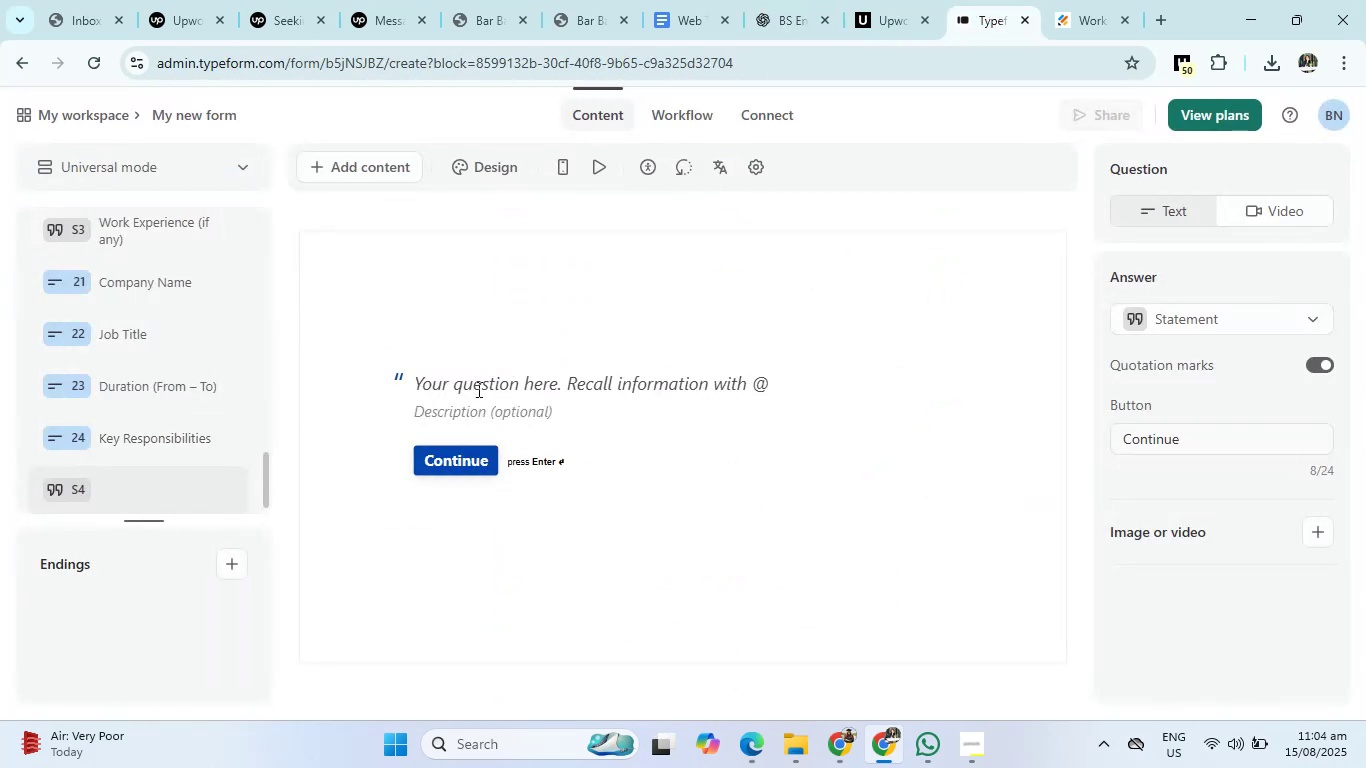 
left_click([477, 393])
 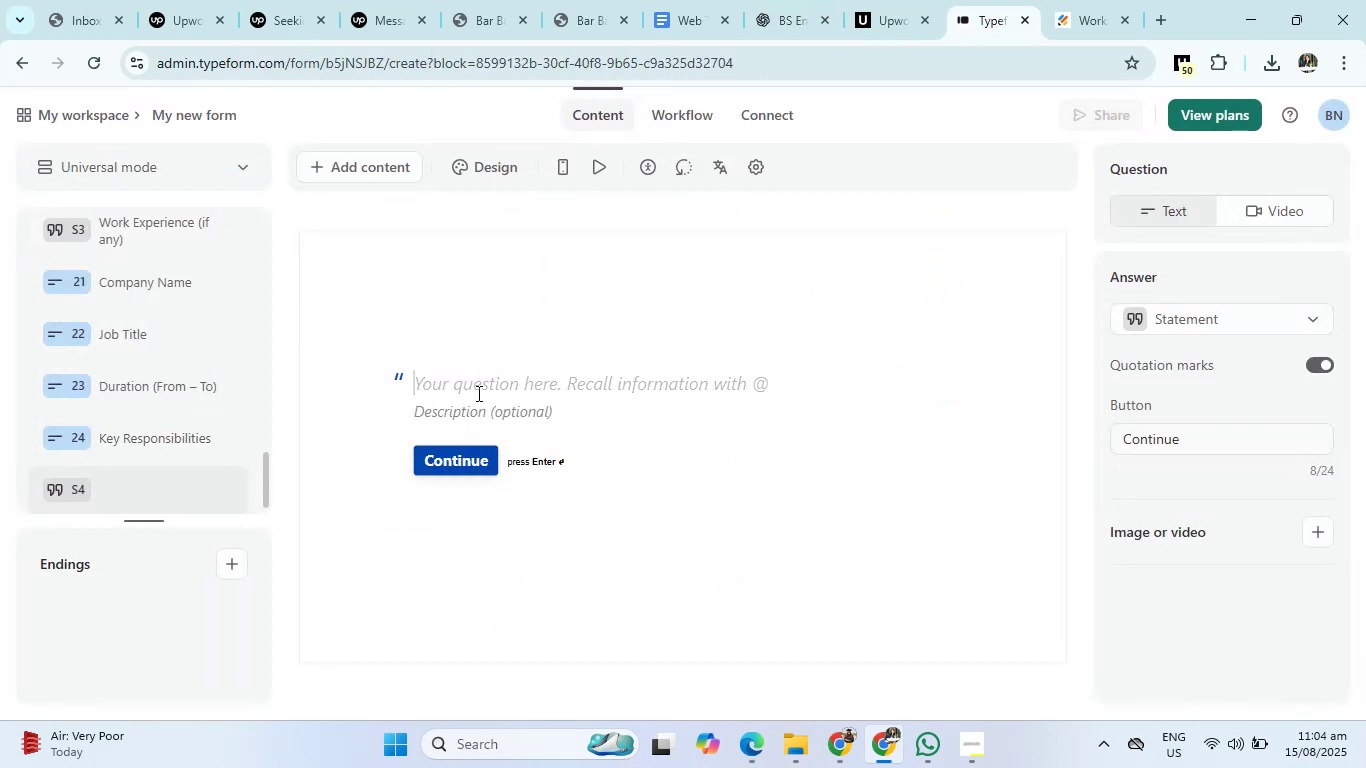 
key(Control+V)
 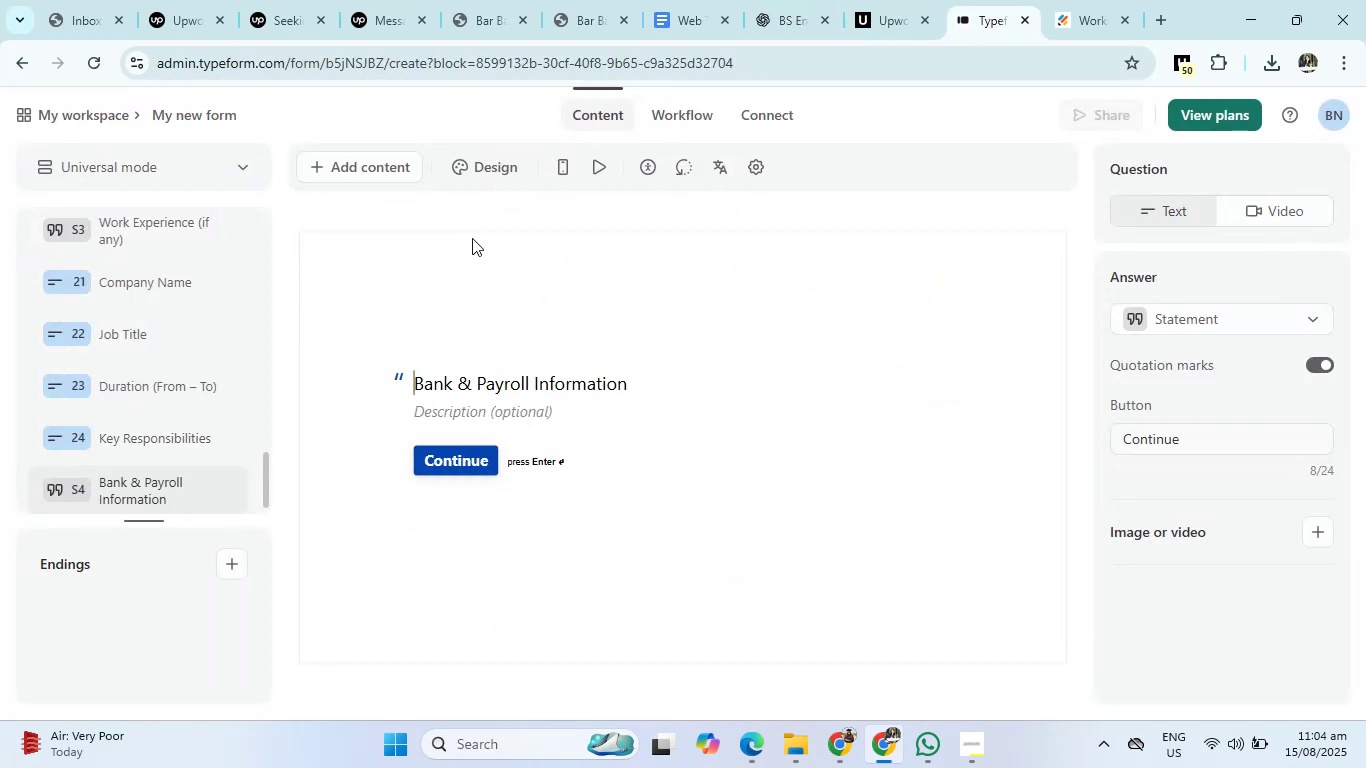 
left_click([374, 175])
 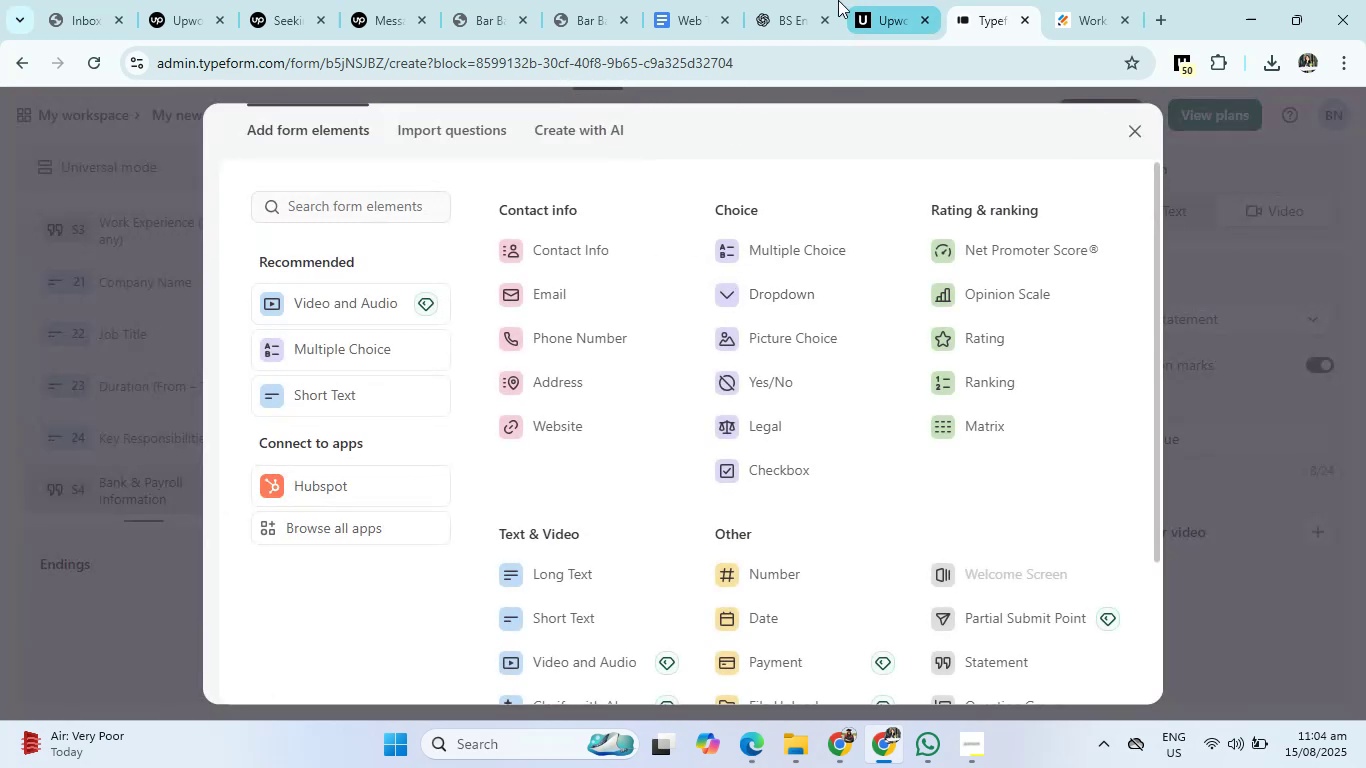 
left_click([797, 9])
 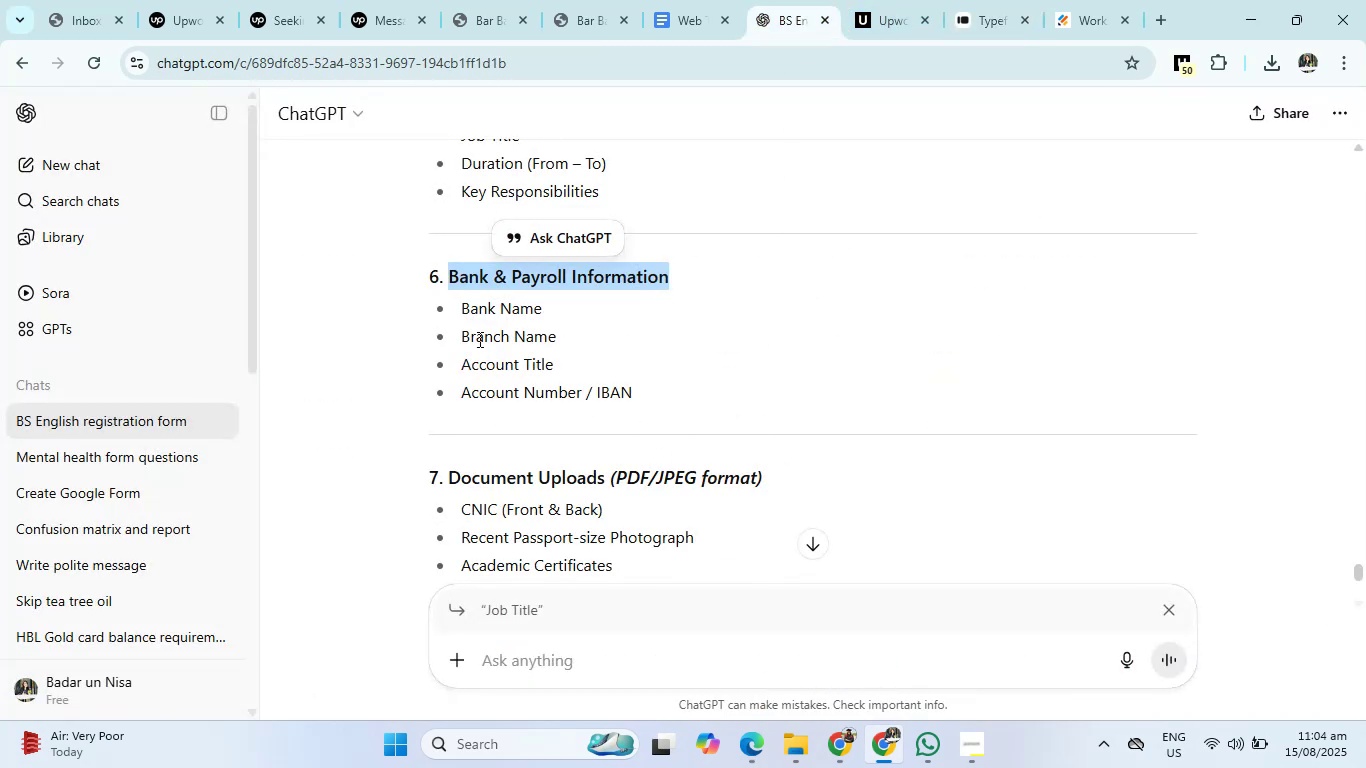 
left_click_drag(start_coordinate=[459, 304], to_coordinate=[542, 304])
 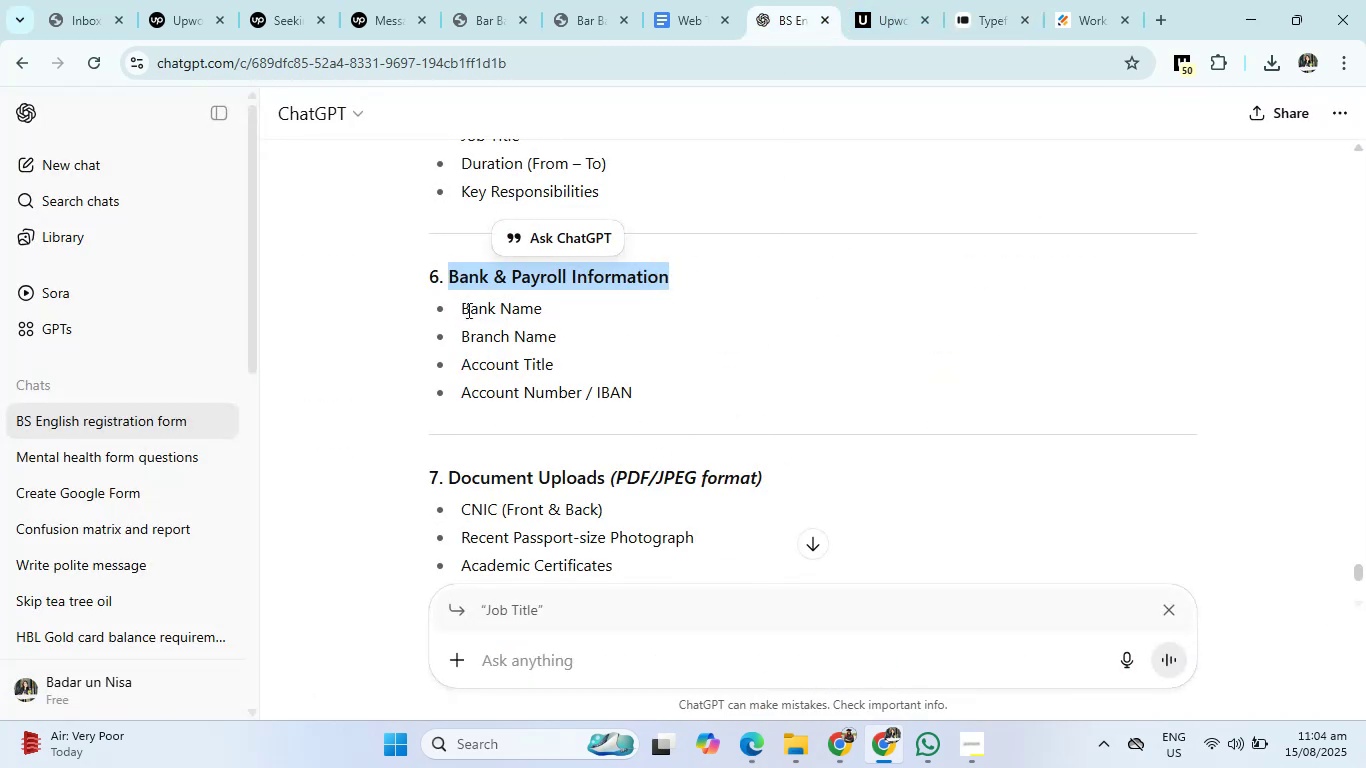 
left_click_drag(start_coordinate=[464, 310], to_coordinate=[534, 310])
 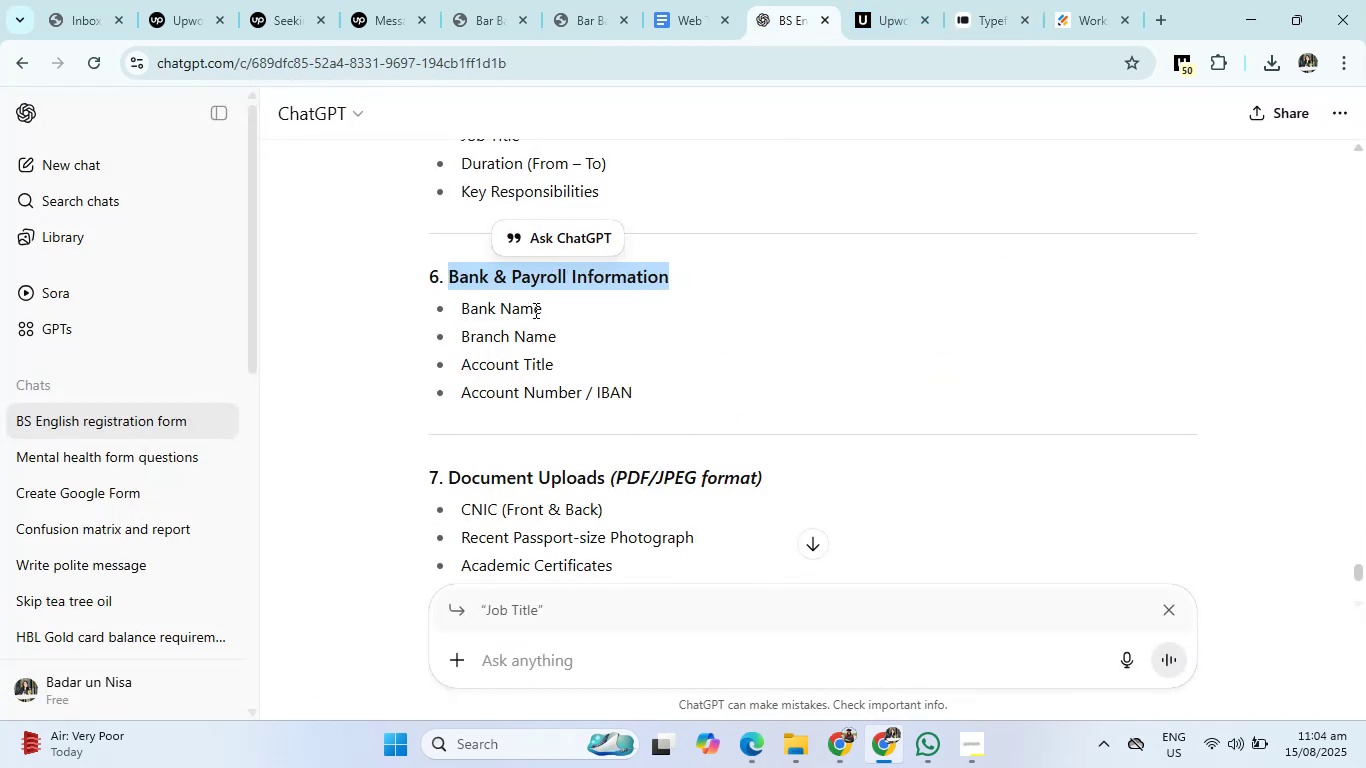 
left_click([534, 310])
 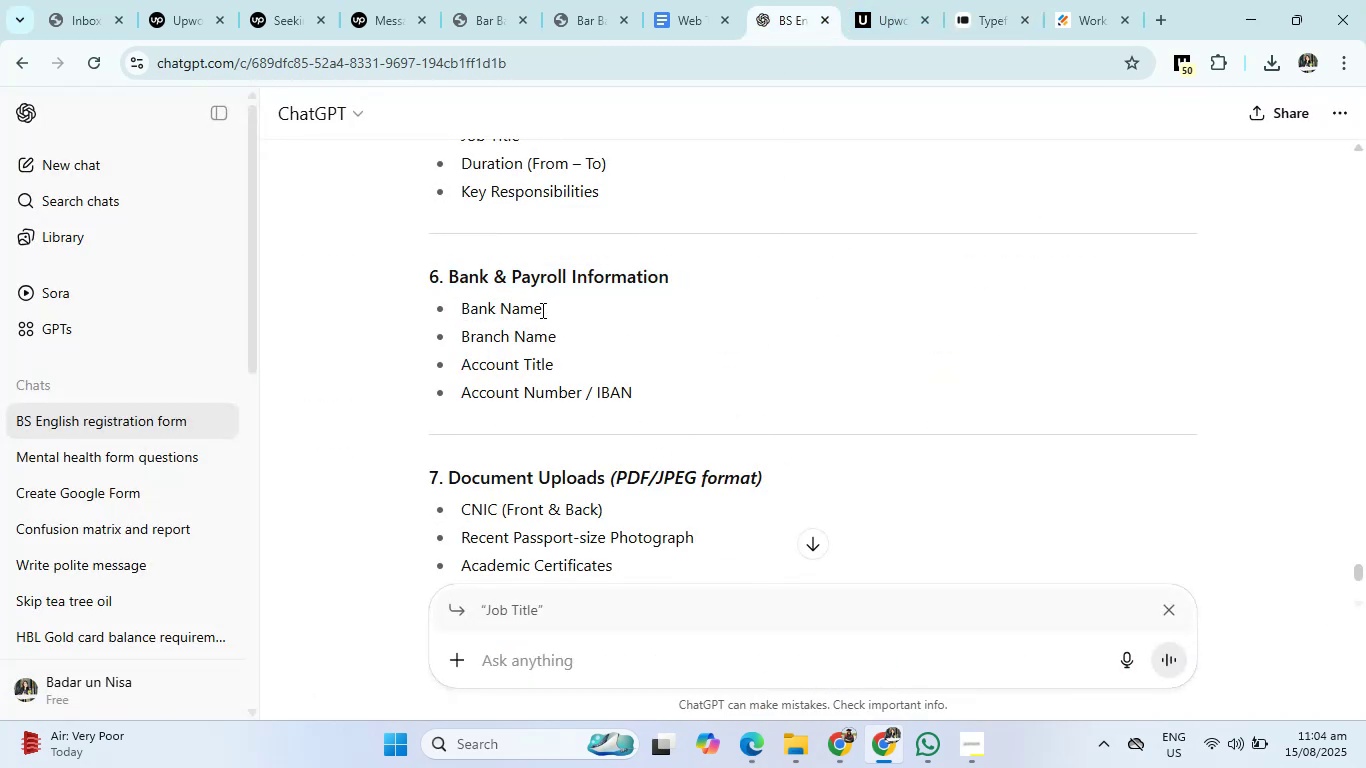 
left_click_drag(start_coordinate=[544, 310], to_coordinate=[463, 310])
 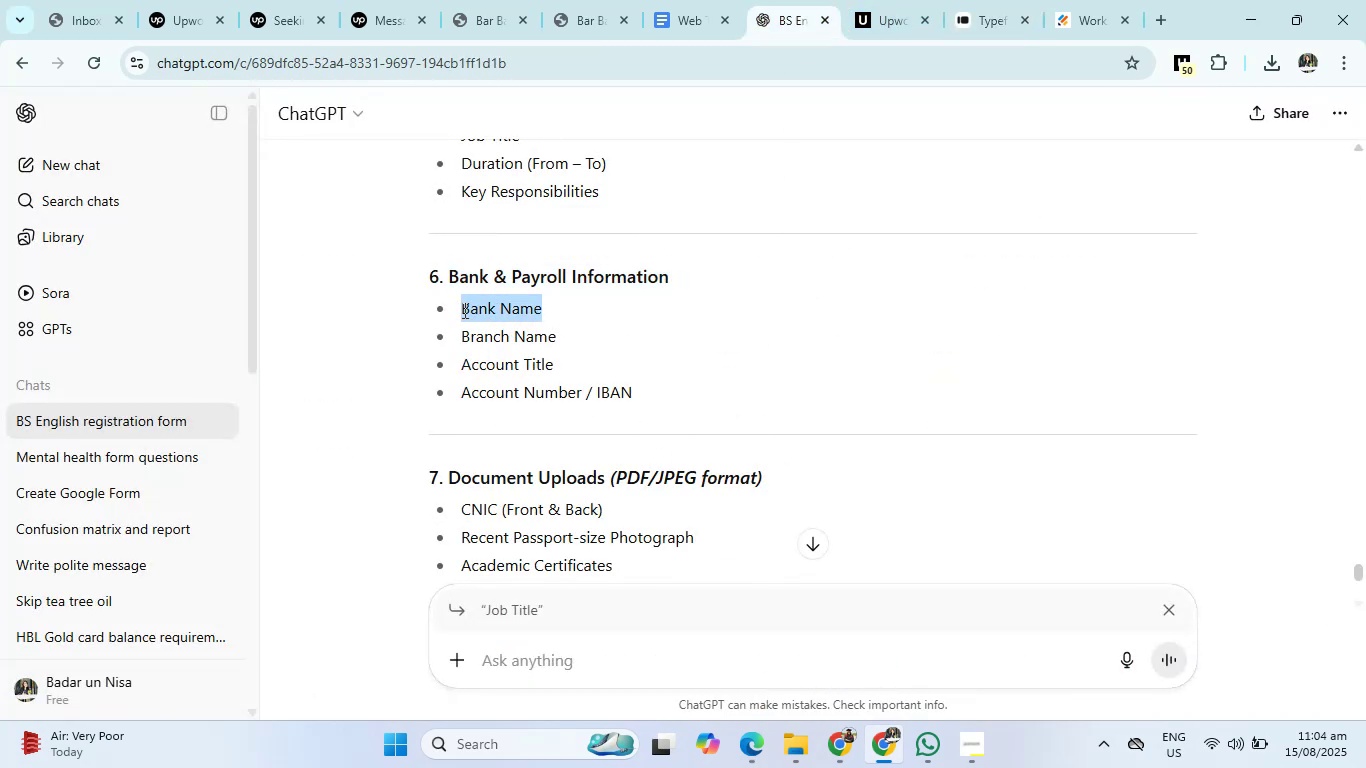 
key(Control+C)
 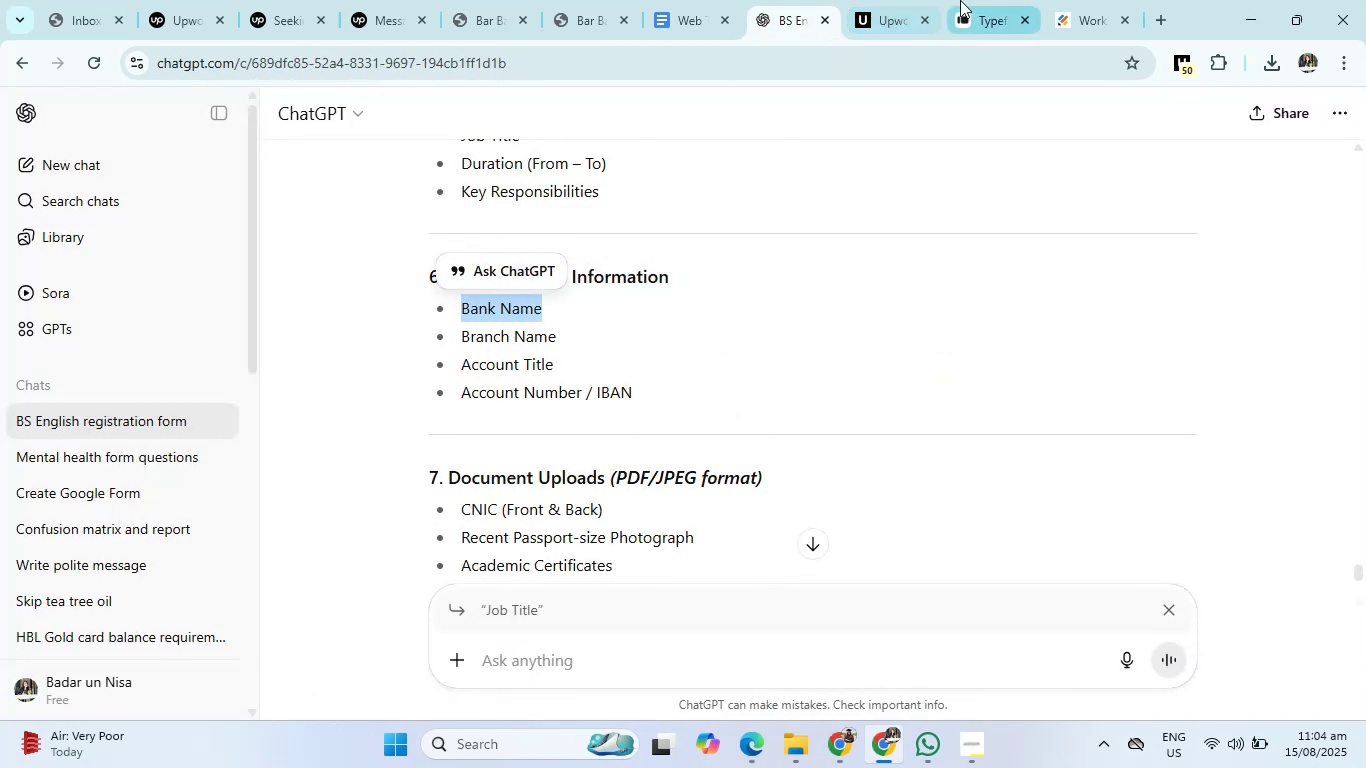 
left_click([960, 0])
 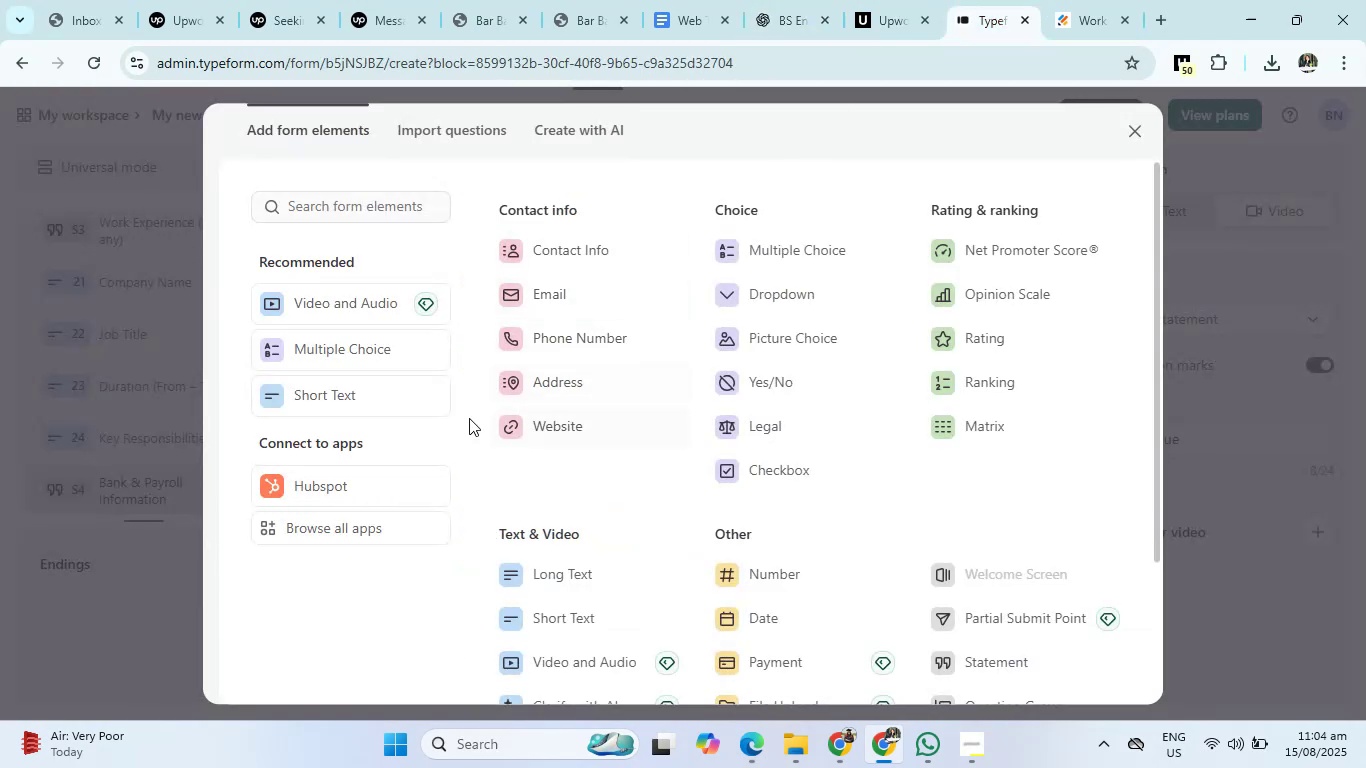 
left_click([368, 402])
 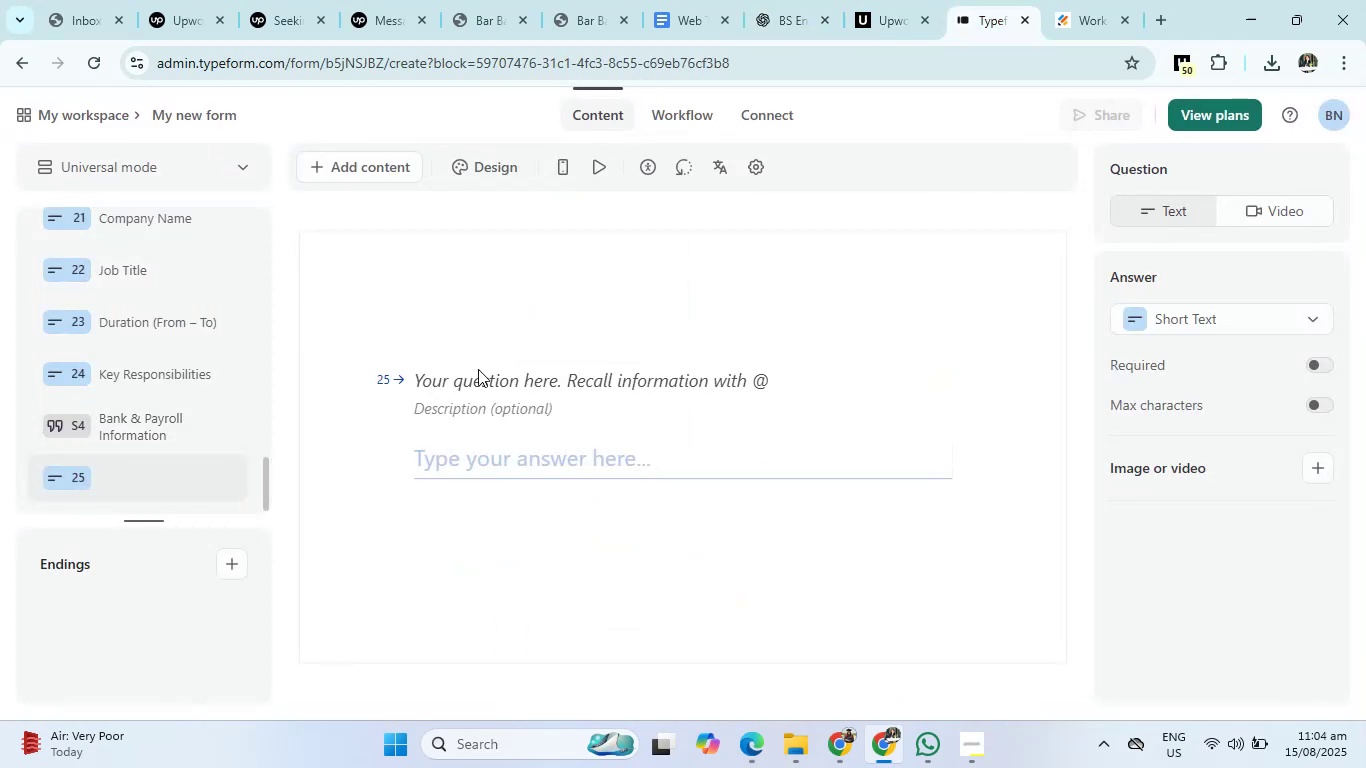 
left_click([479, 377])
 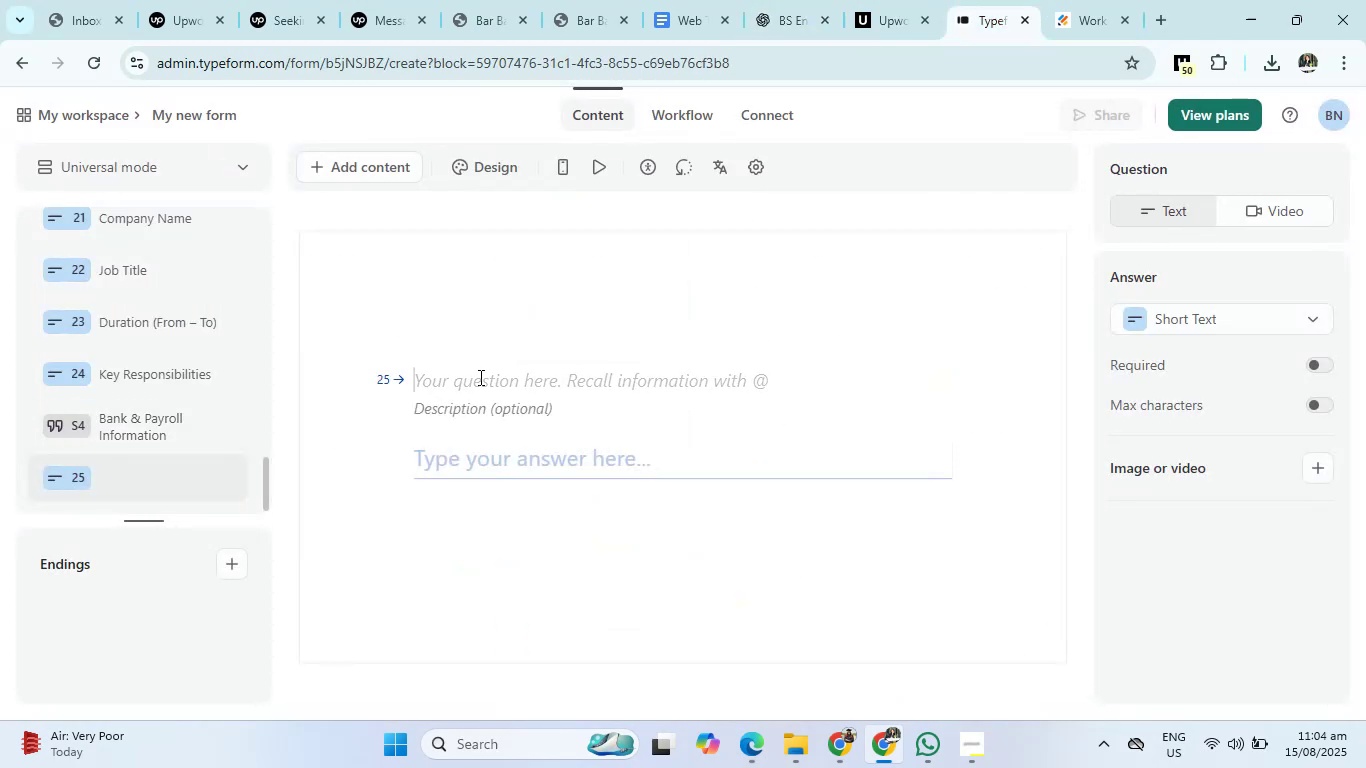 
key(Control+V)
 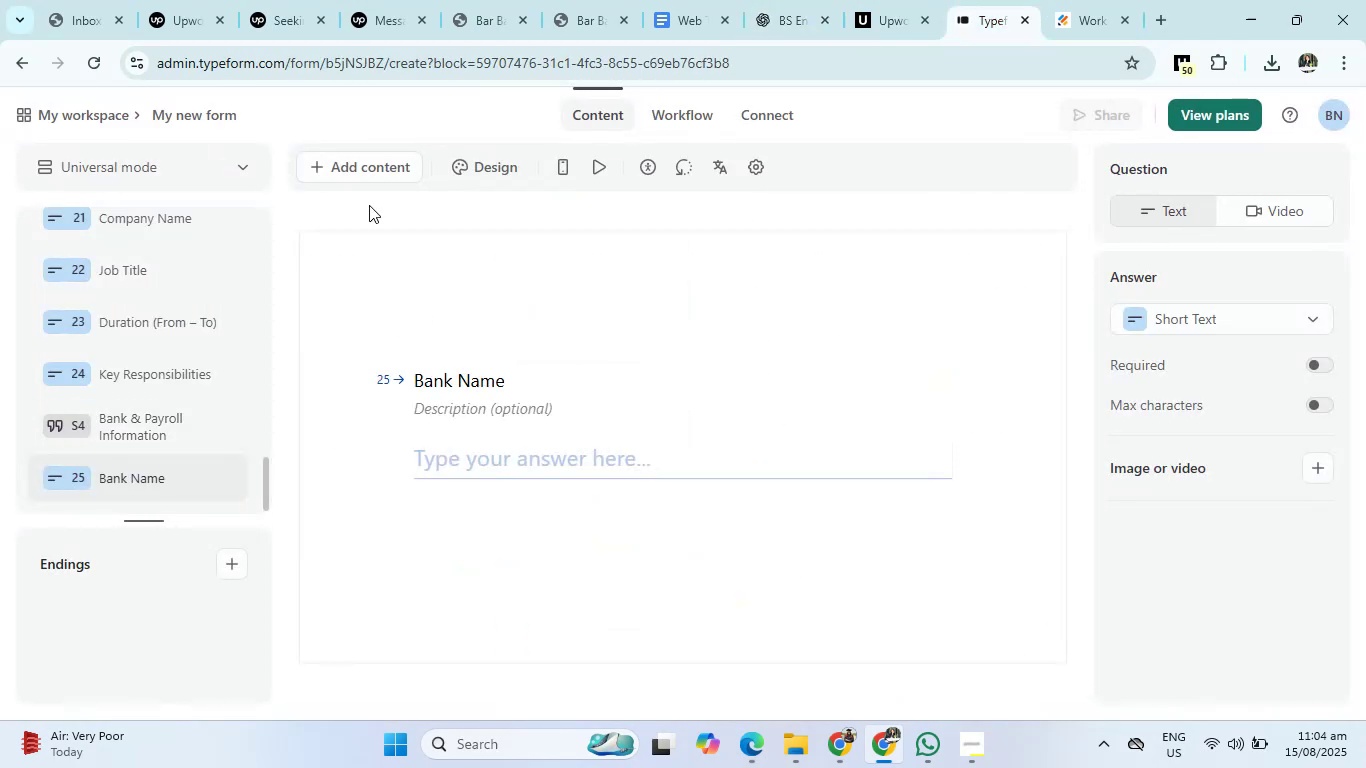 
left_click([366, 175])
 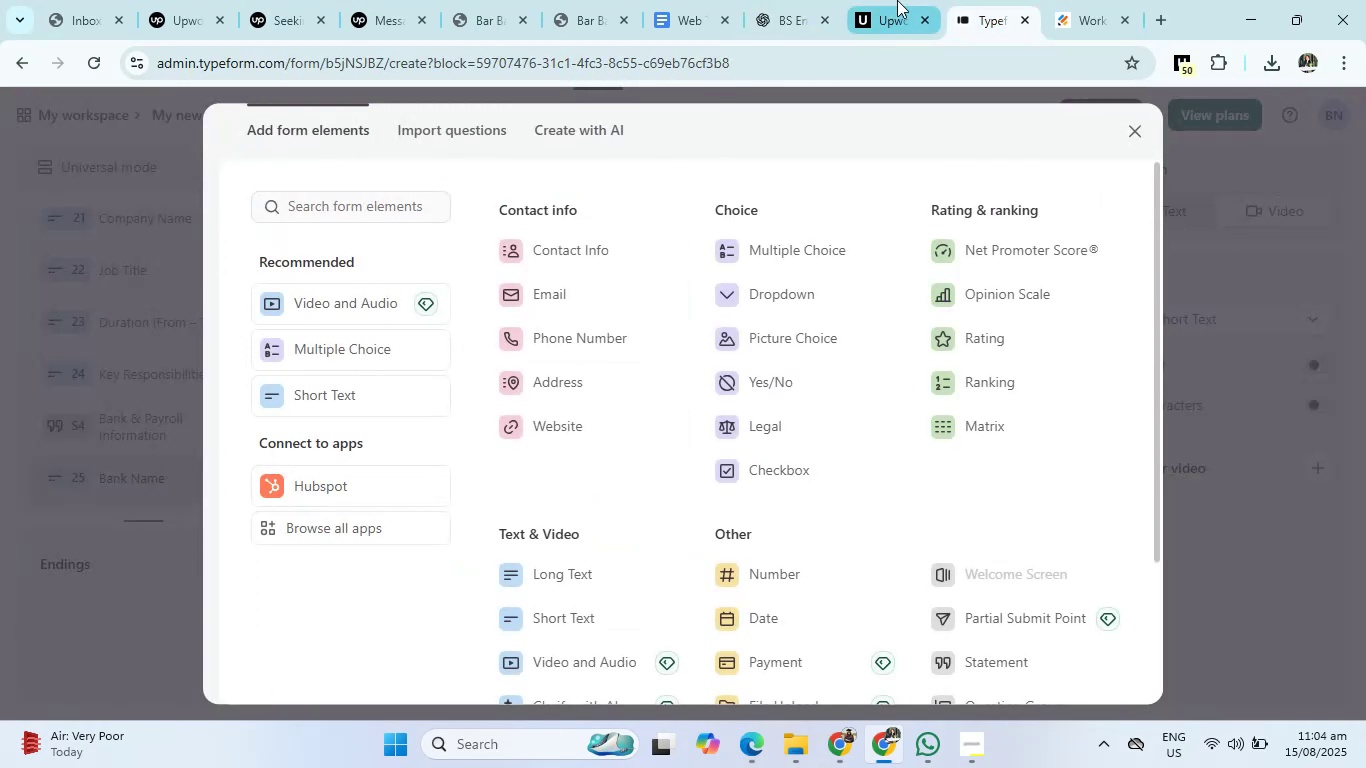 
left_click([778, 9])
 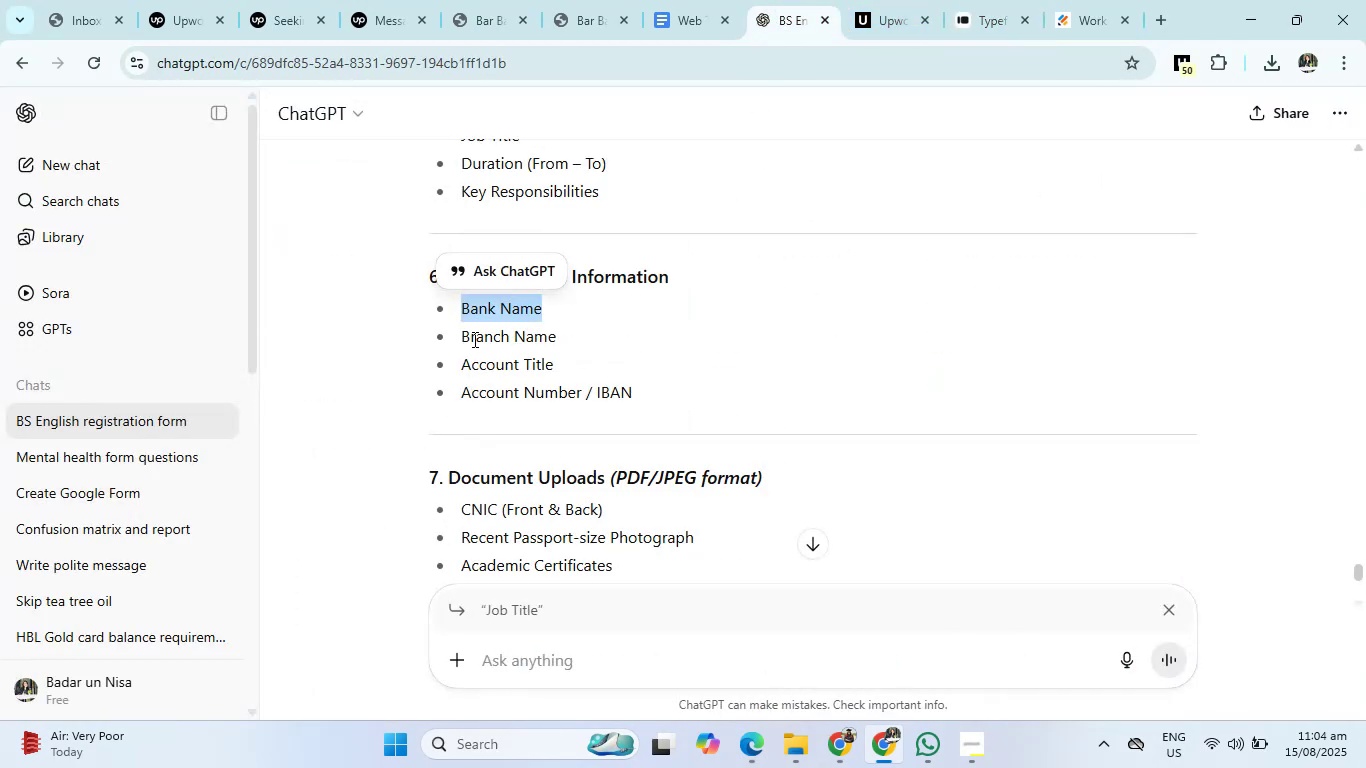 
left_click_drag(start_coordinate=[458, 339], to_coordinate=[569, 339])
 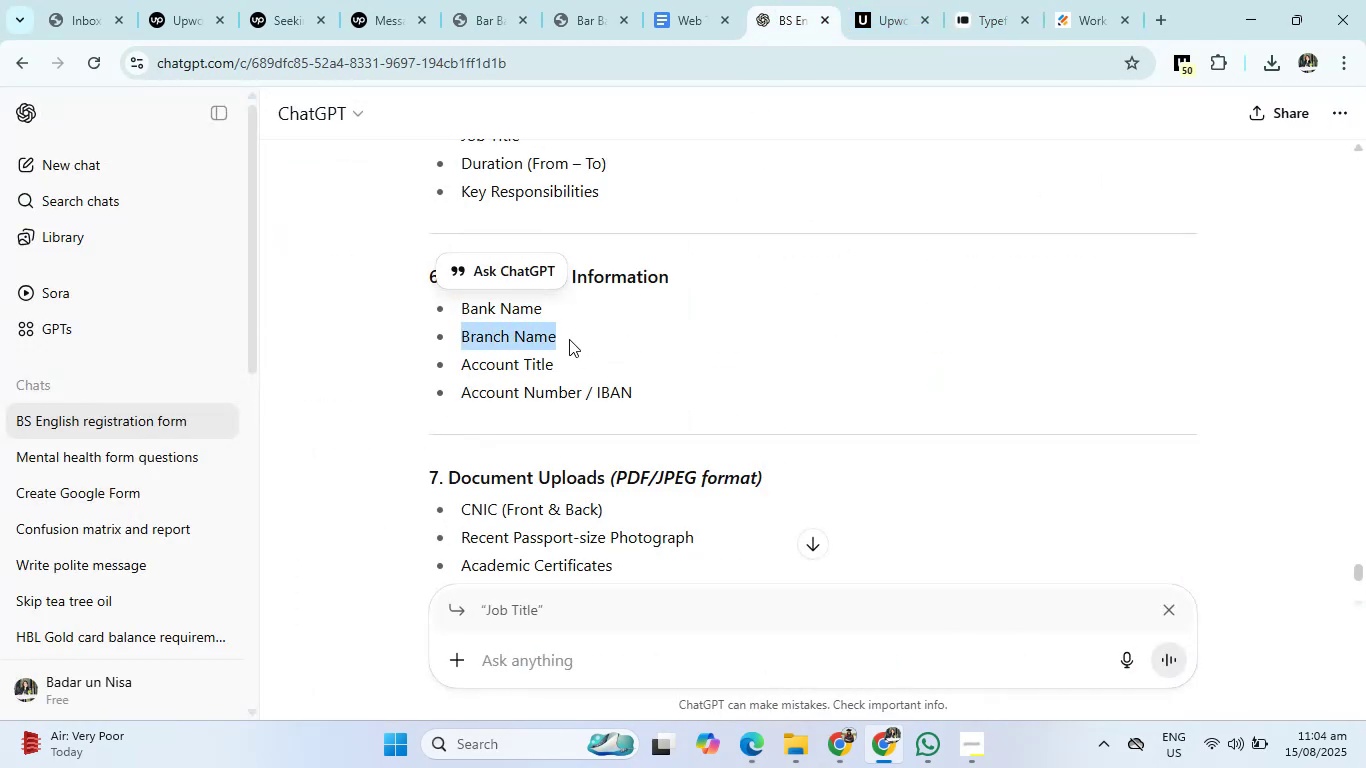 
key(Control+C)
 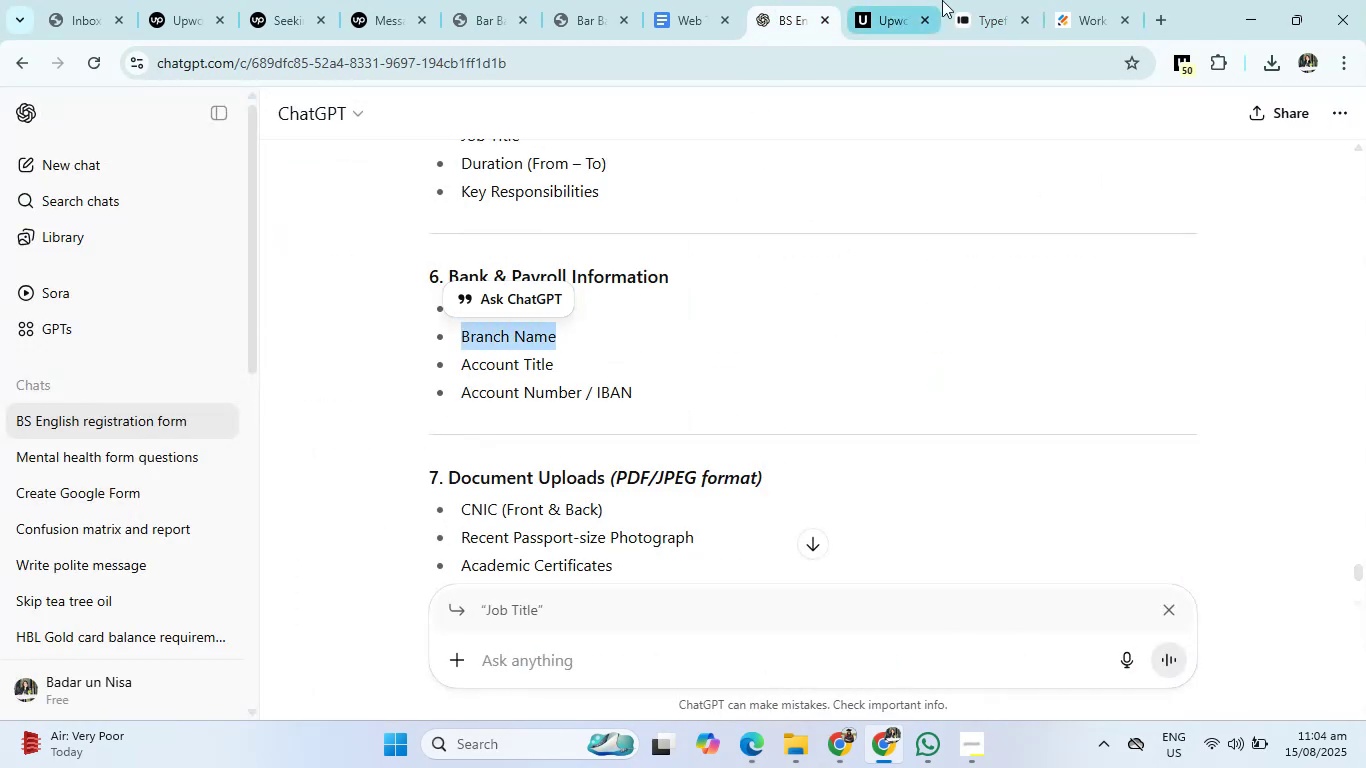 
left_click([990, 0])
 